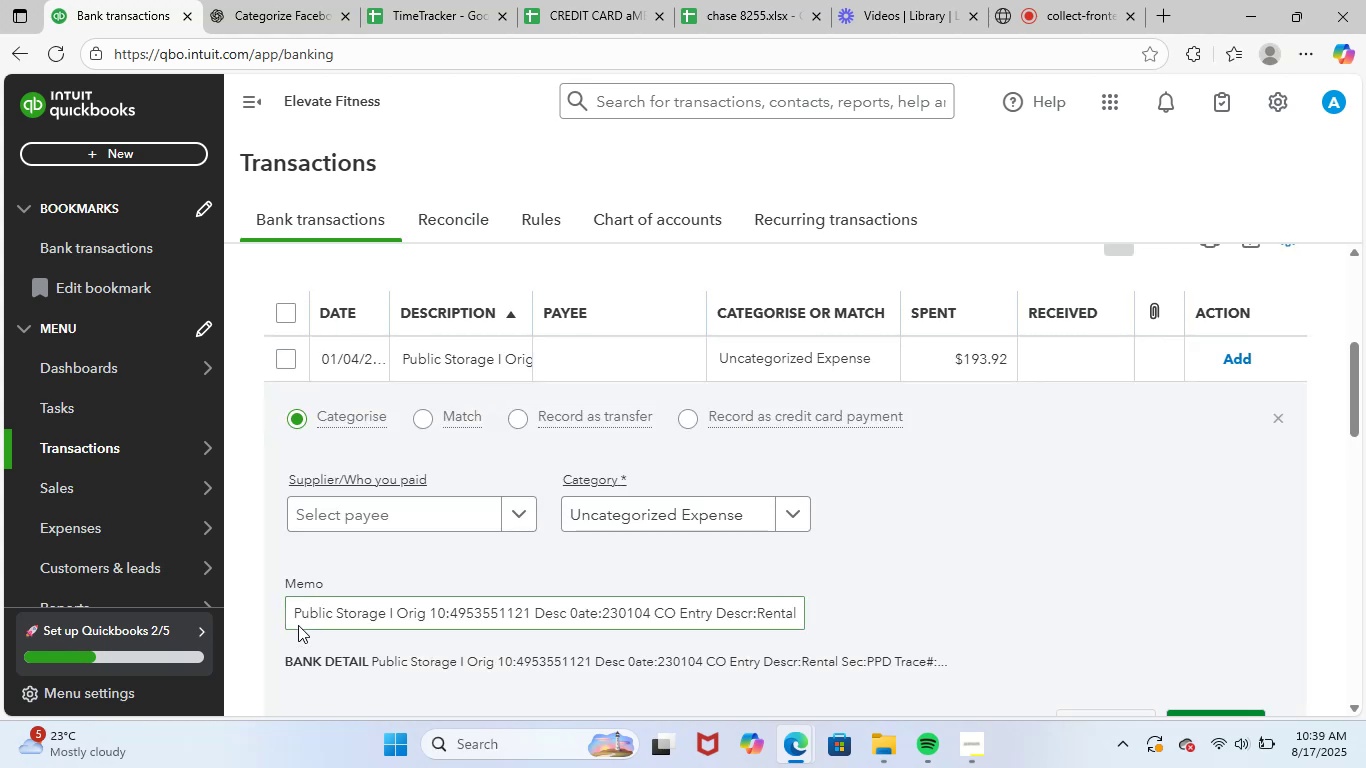 
left_click_drag(start_coordinate=[286, 614], to_coordinate=[1108, 615])
 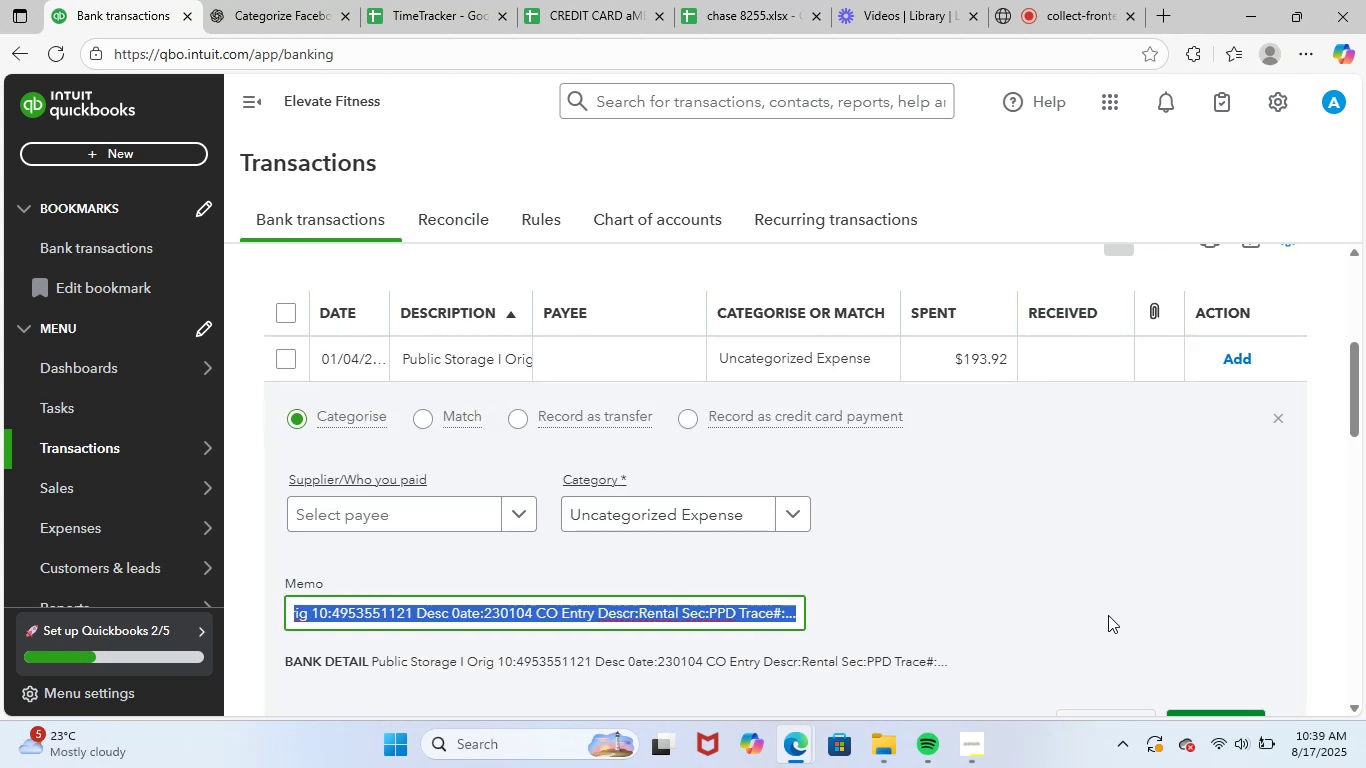 
key(Control+C)
 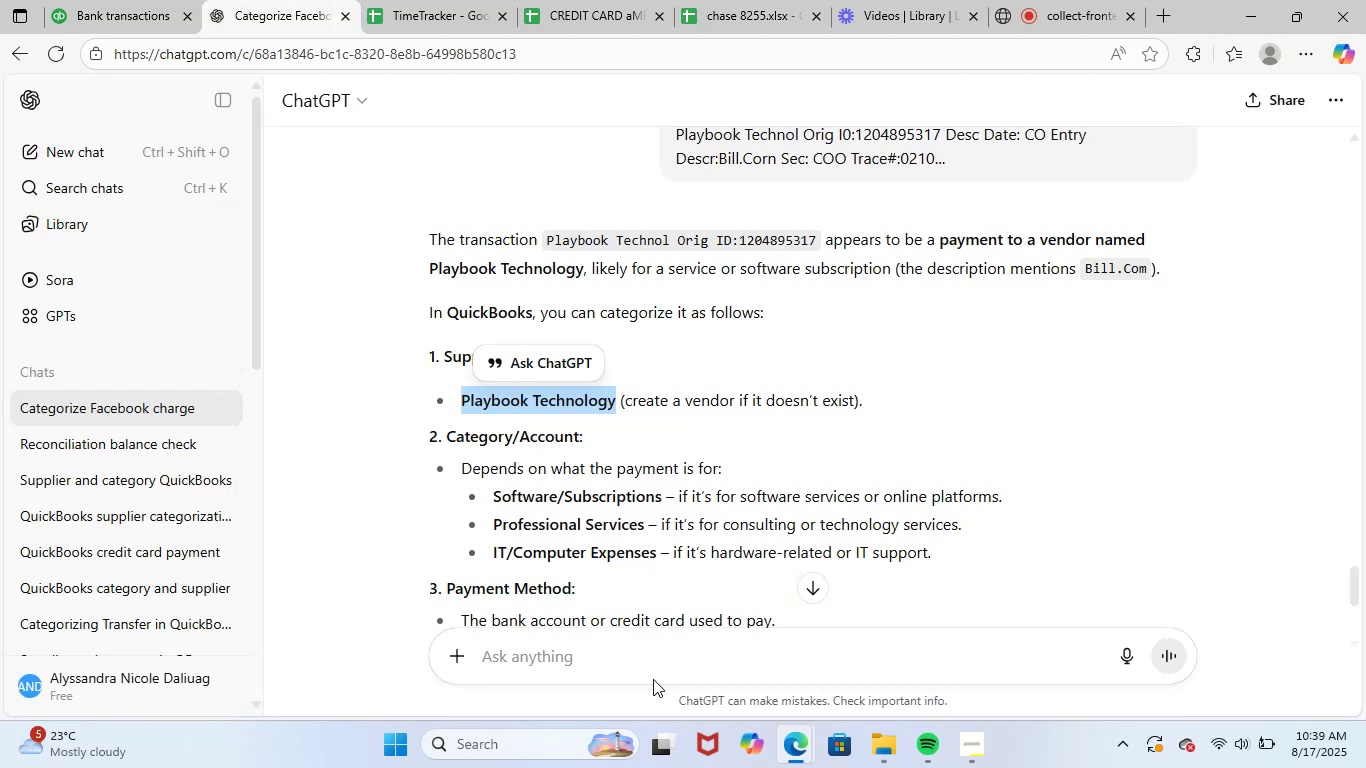 
left_click([740, 651])
 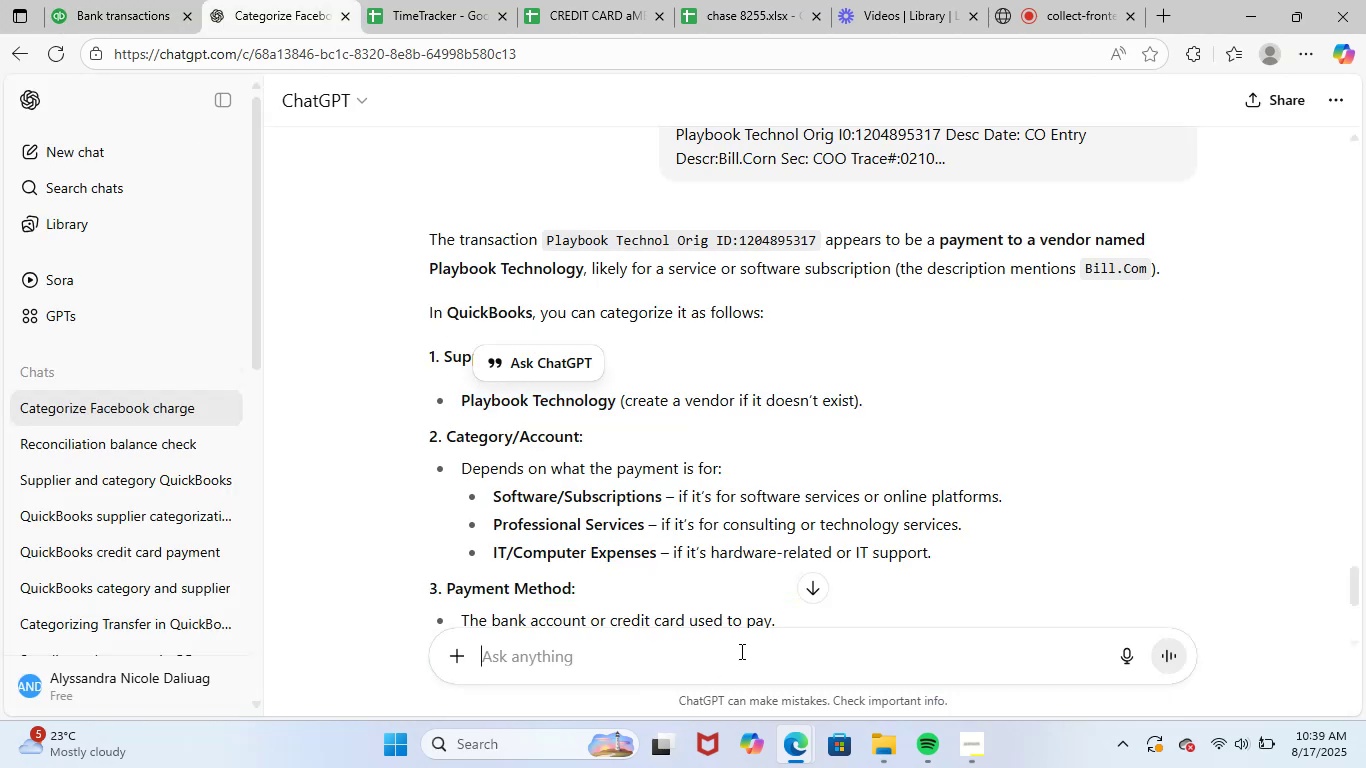 
key(Control+ControlLeft)
 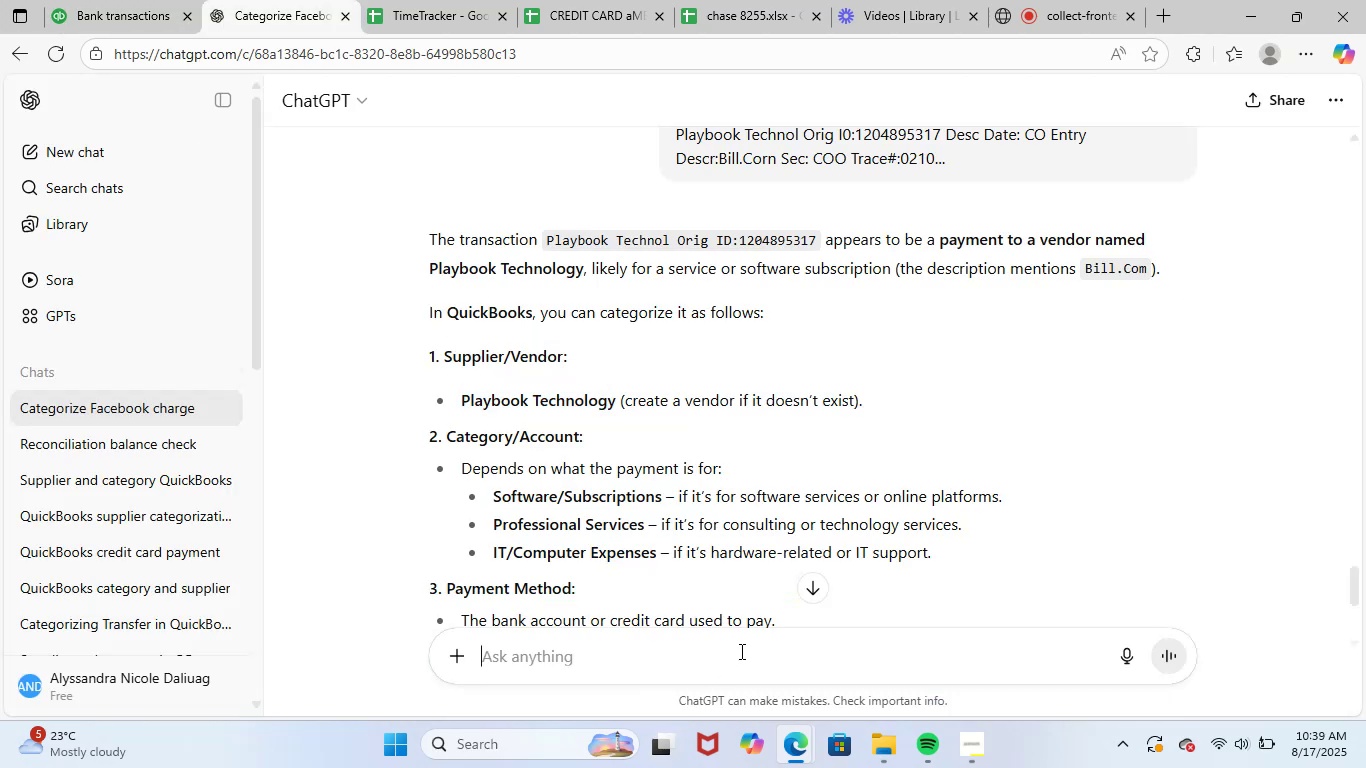 
key(Control+V)
 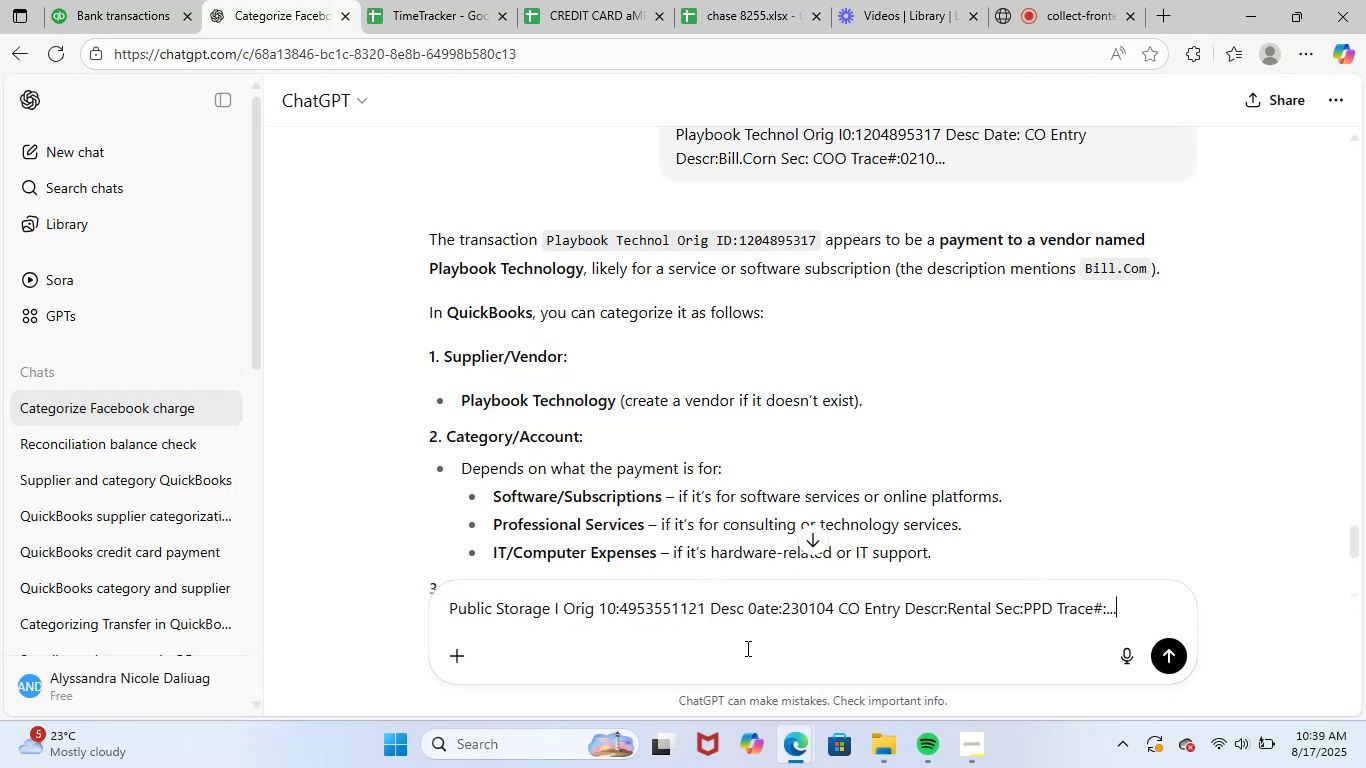 
key(NumpadEnter)
 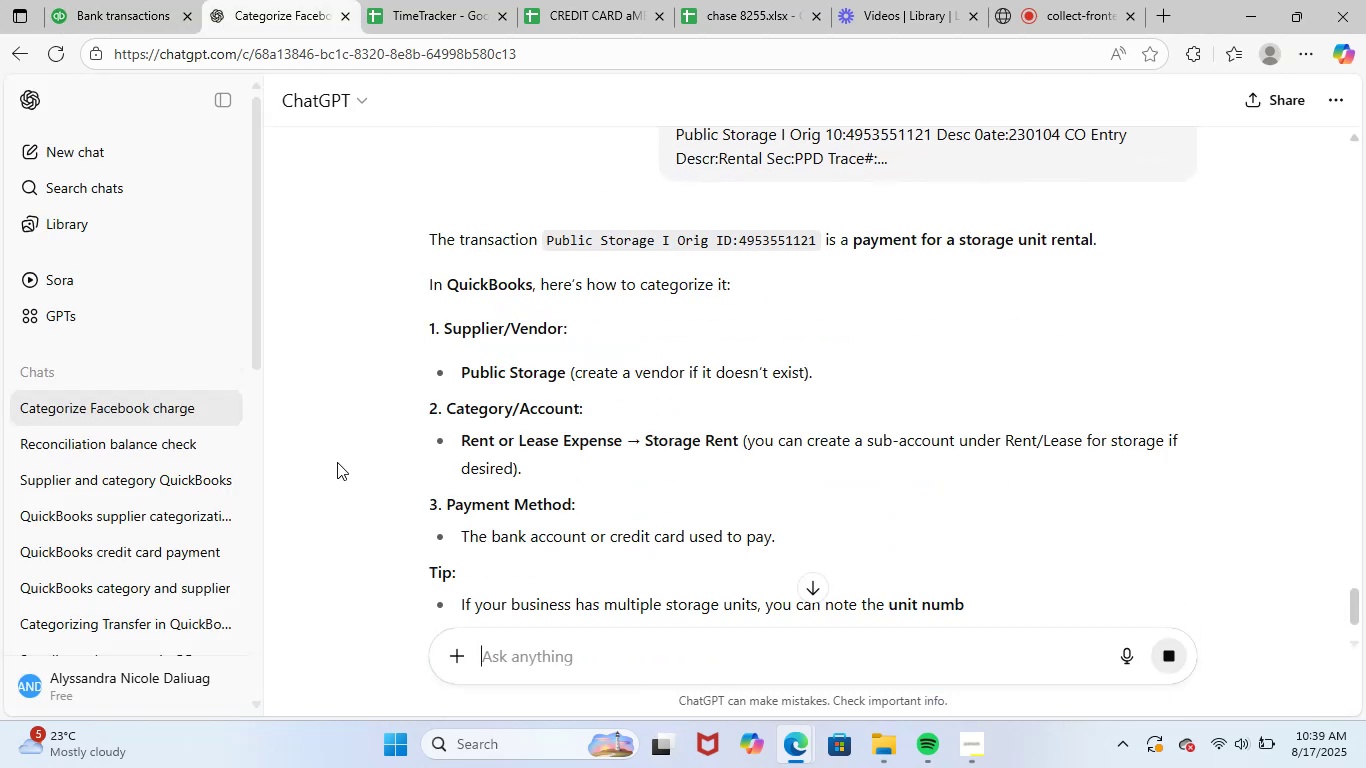 
left_click_drag(start_coordinate=[461, 375], to_coordinate=[566, 378])
 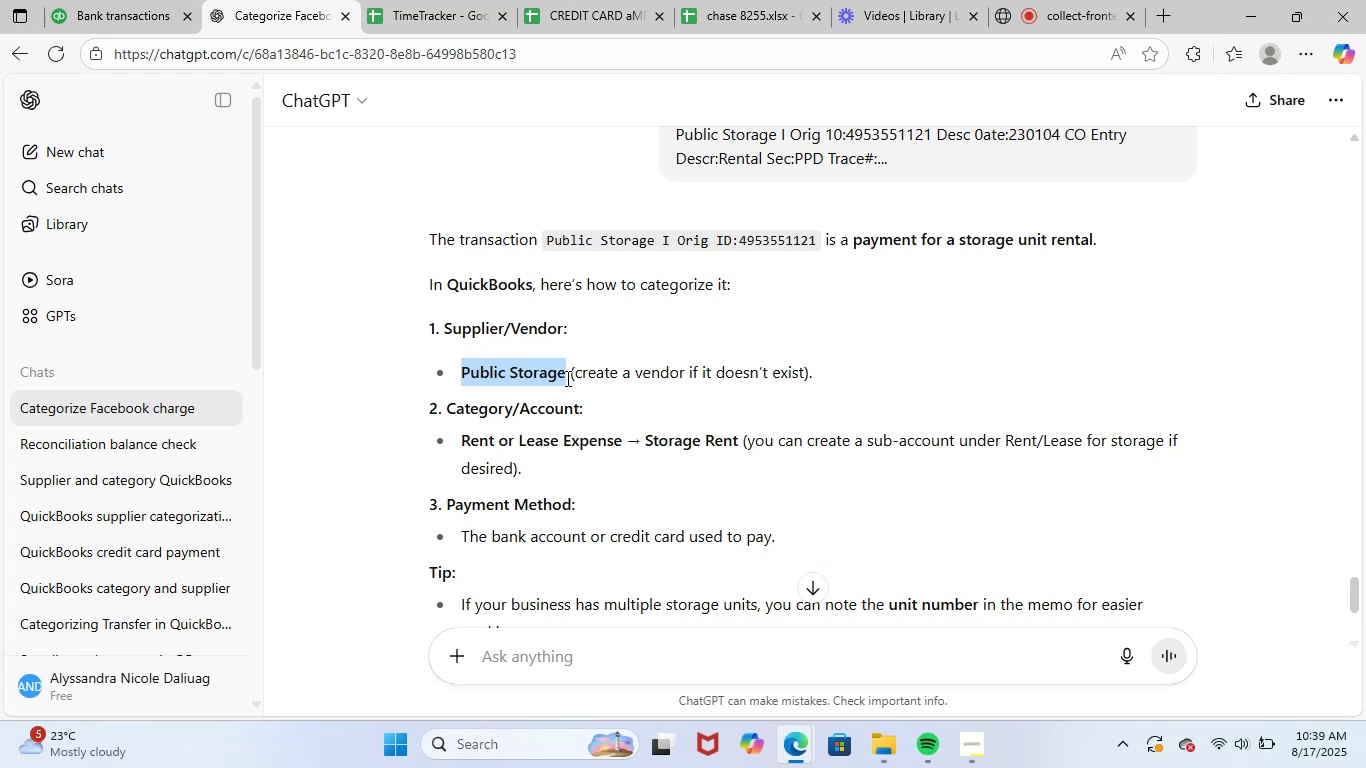 
key(Control+ControlLeft)
 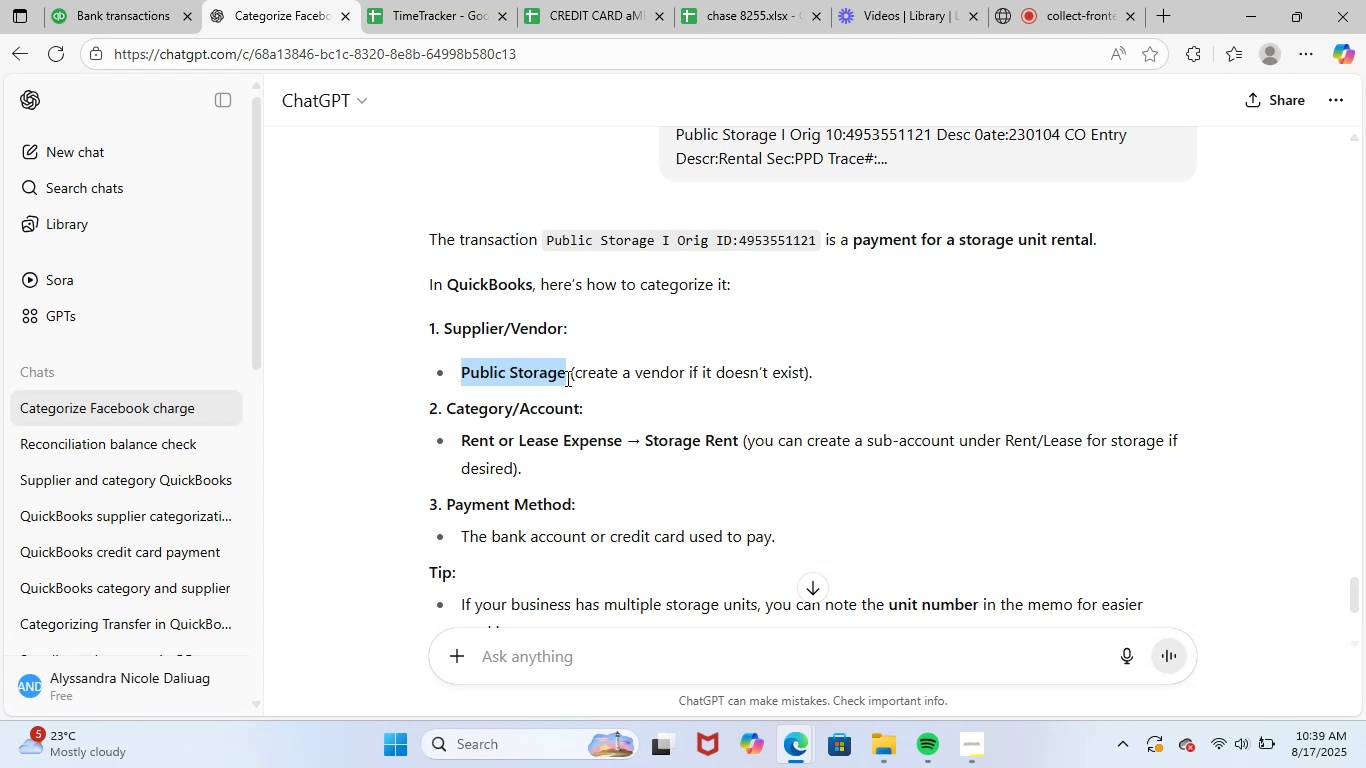 
key(Control+C)
 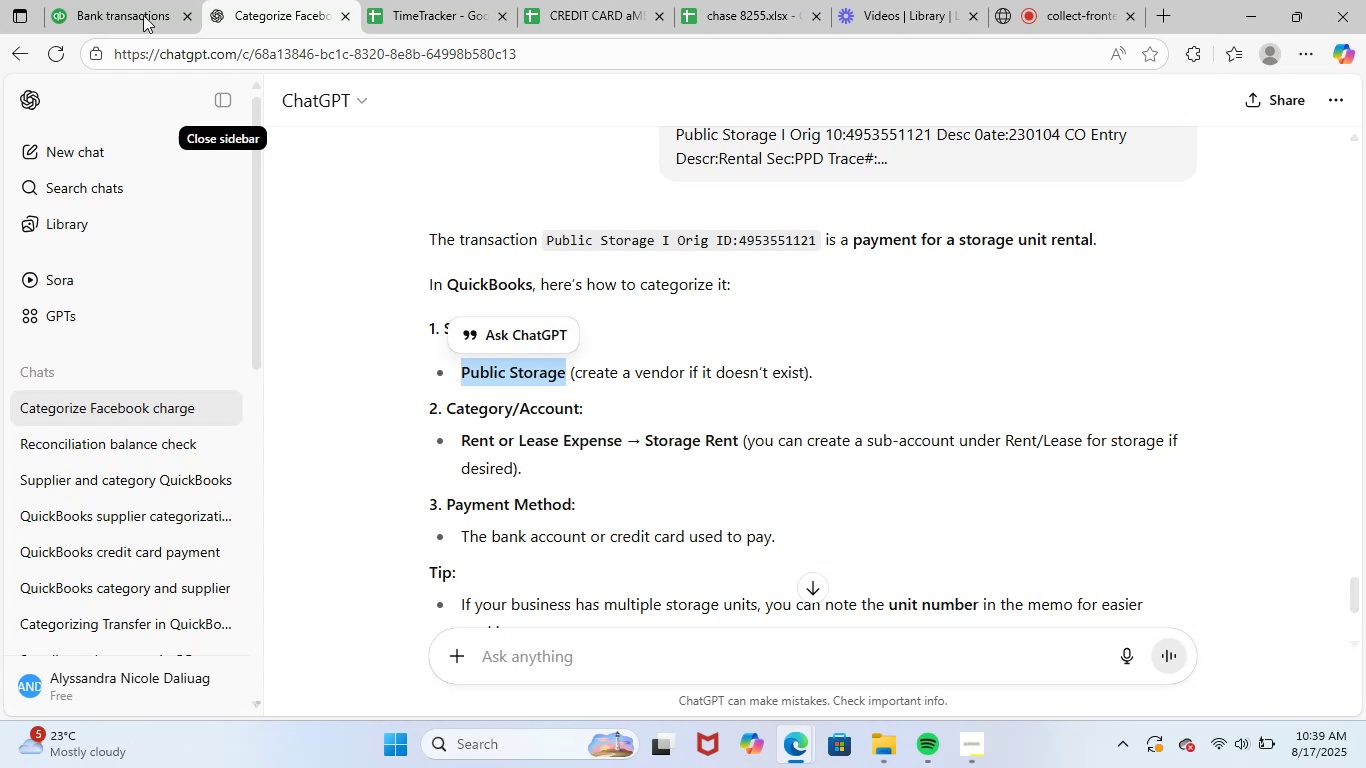 
left_click([81, 0])
 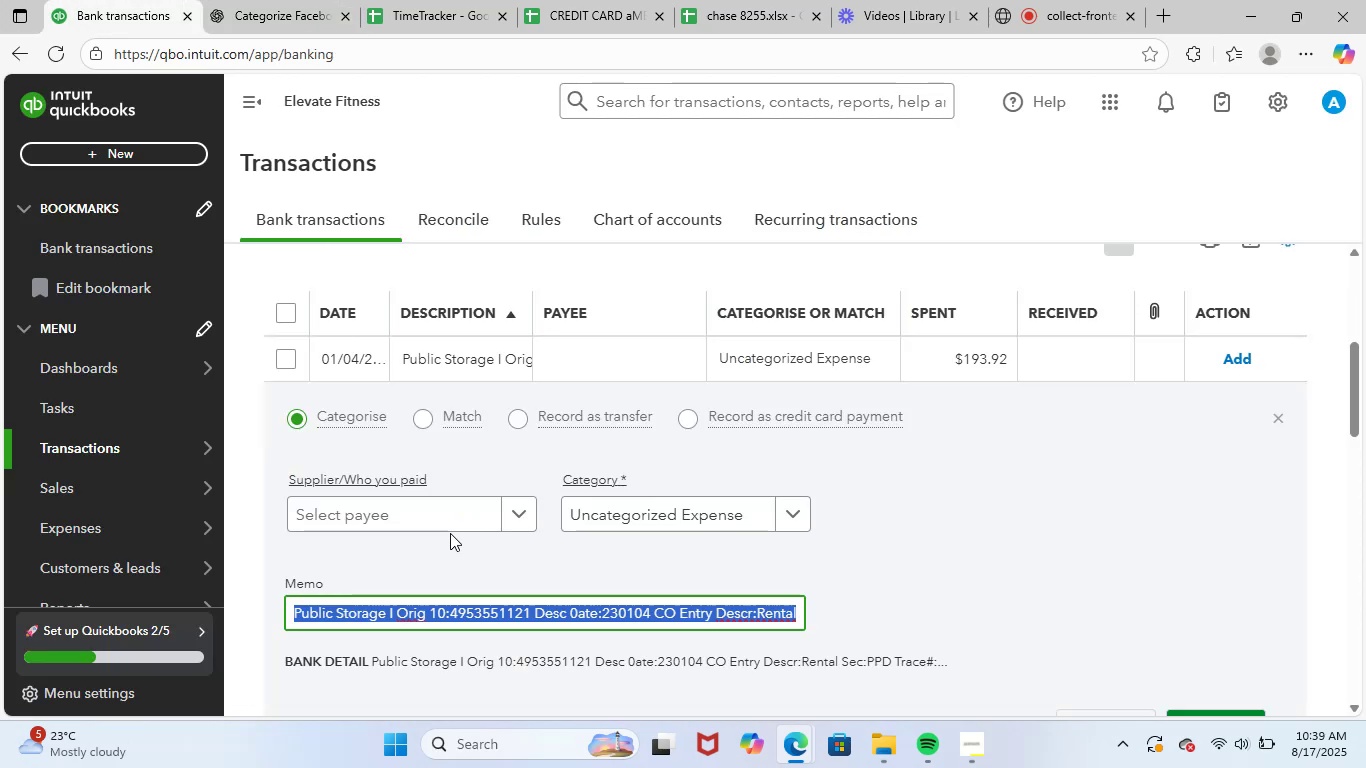 
left_click([455, 520])
 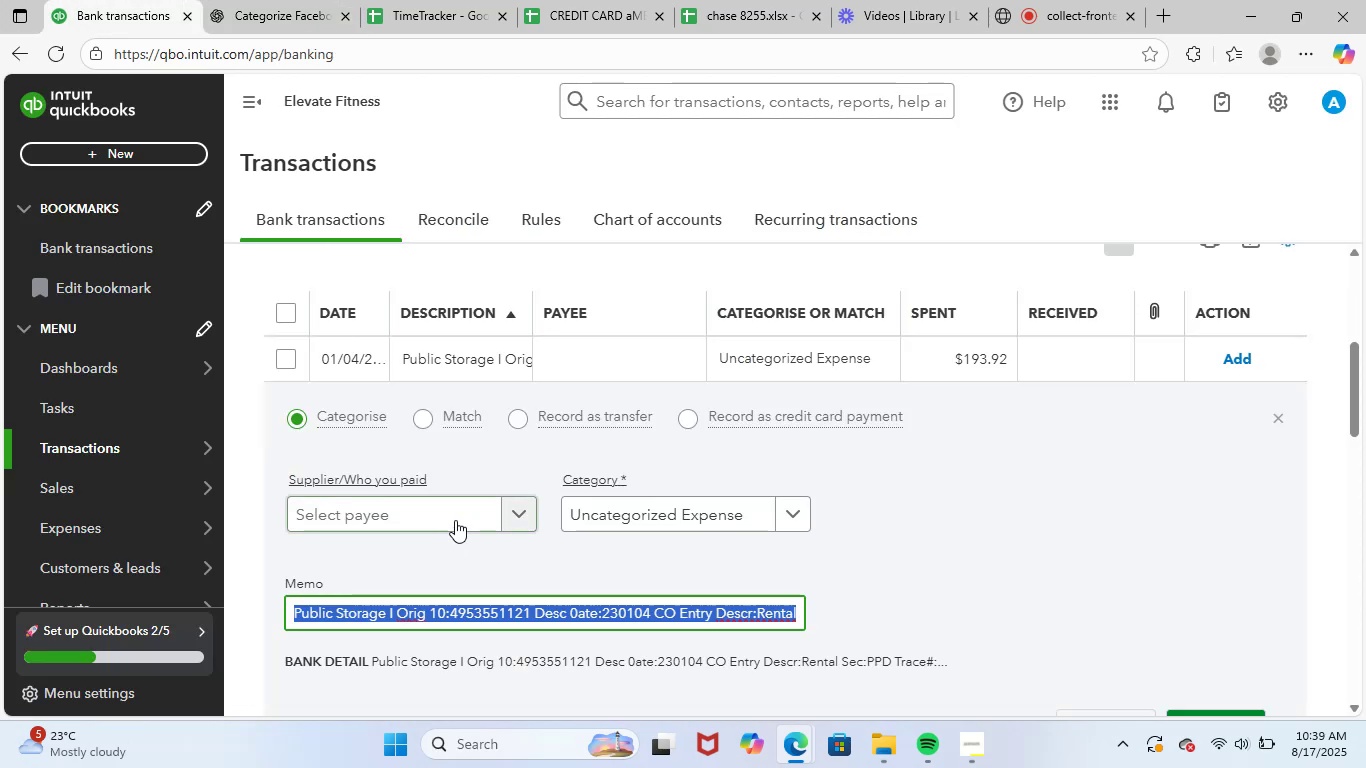 
key(Control+ControlLeft)
 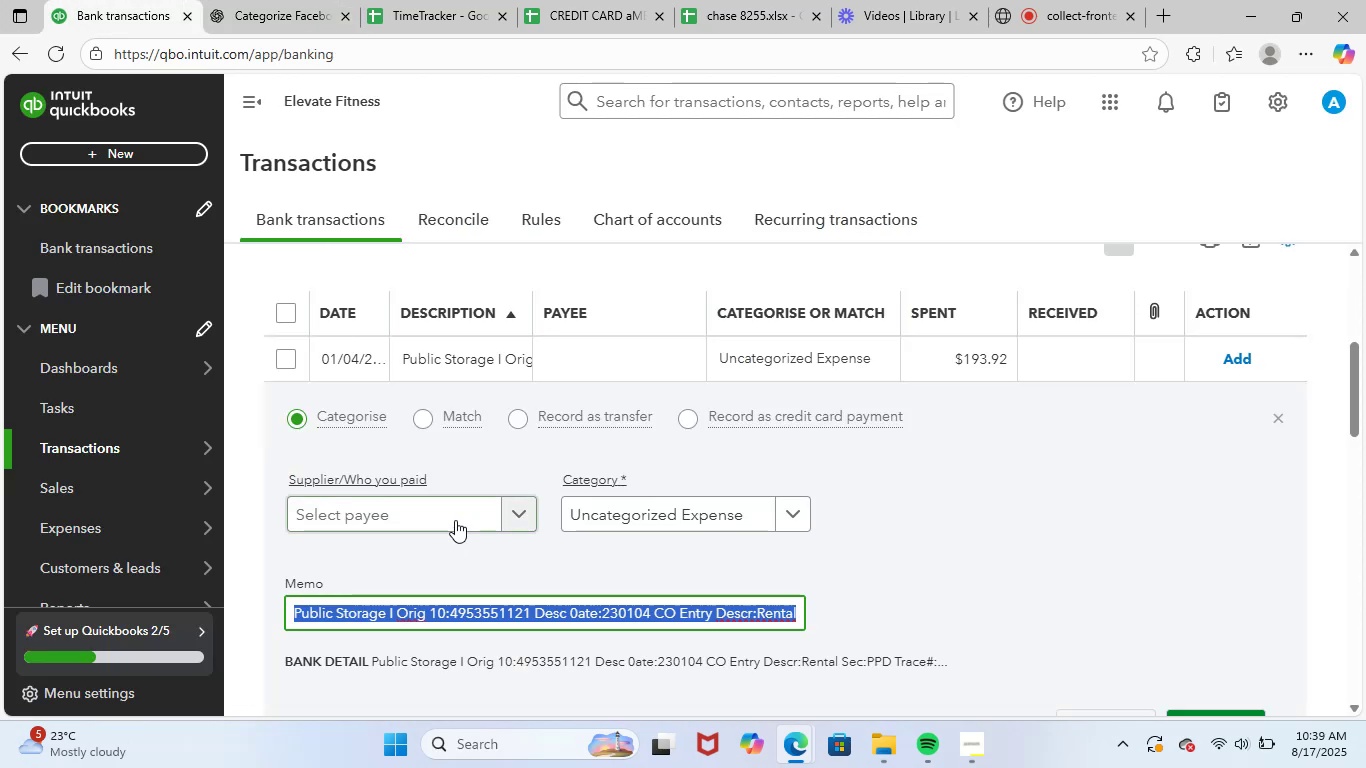 
key(Control+V)
 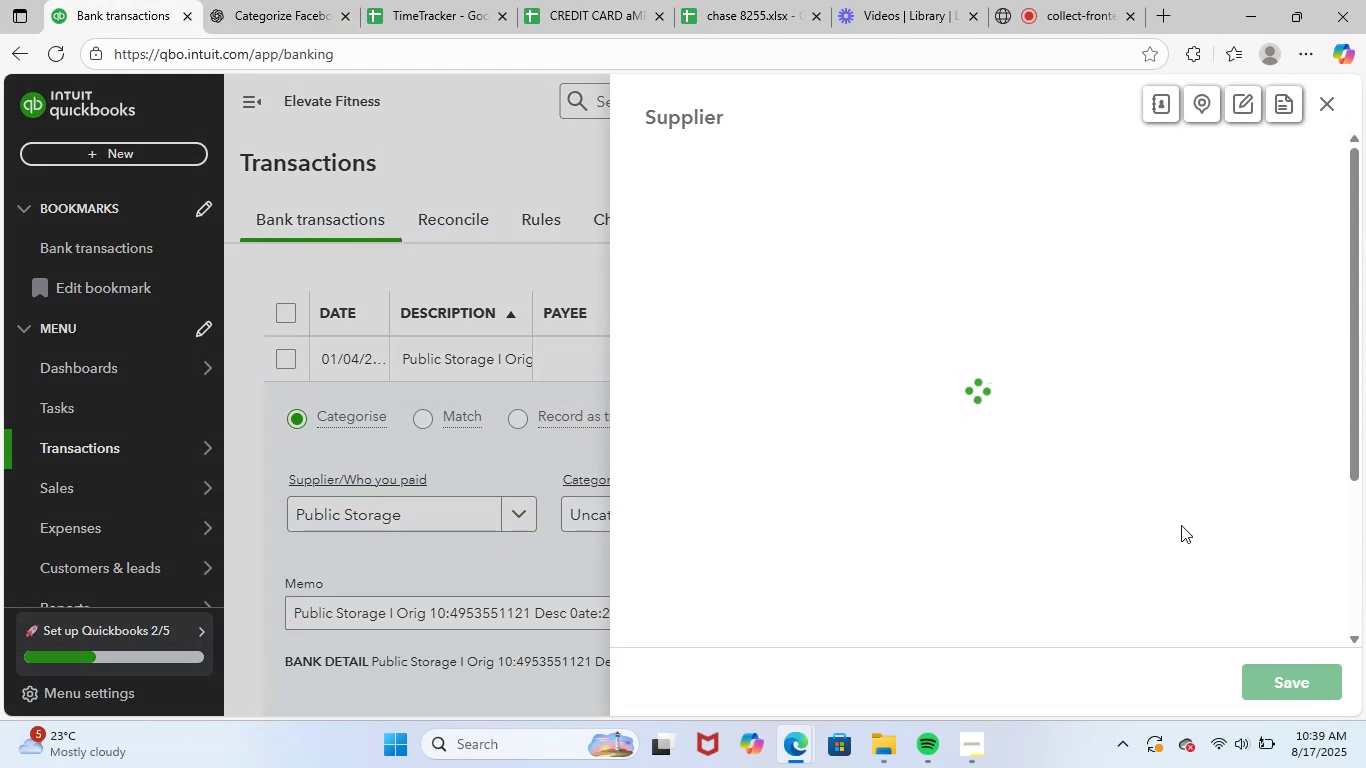 
left_click([1275, 684])
 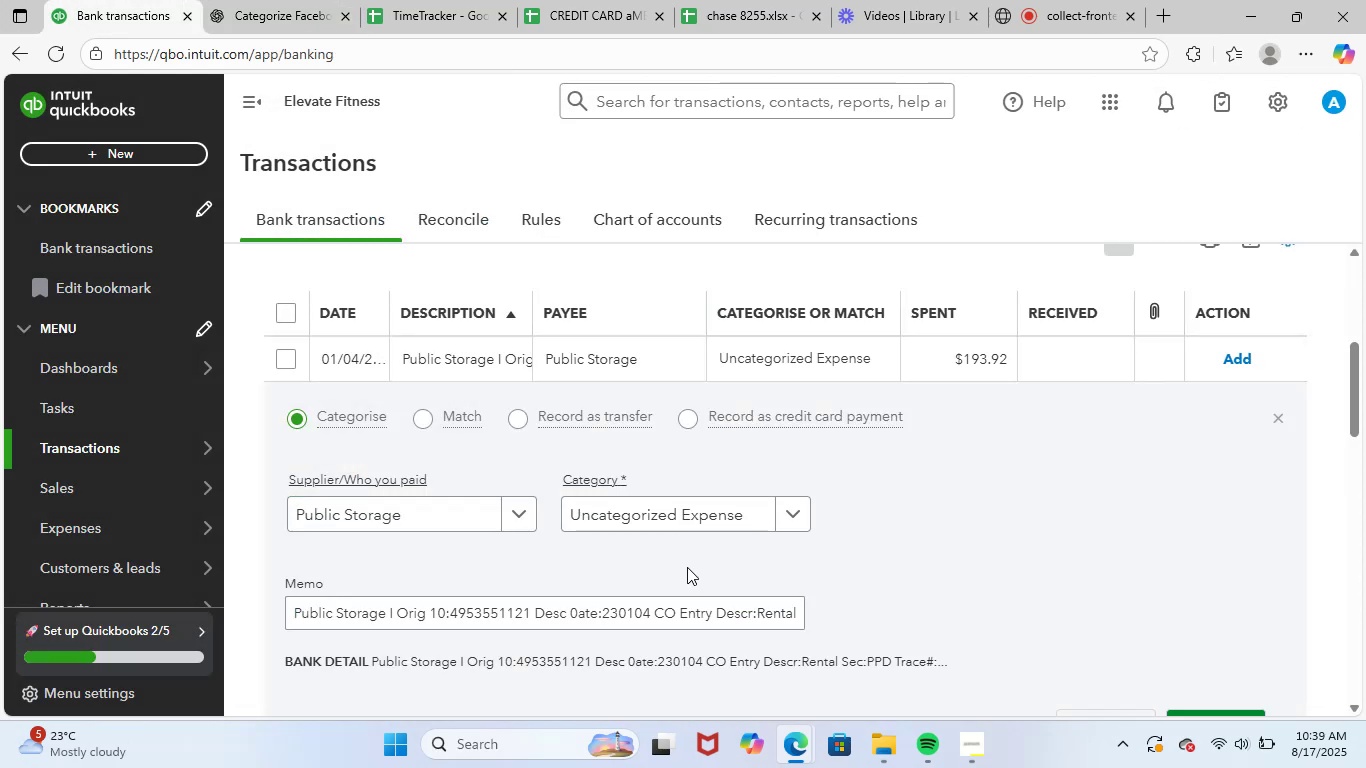 
left_click([668, 522])
 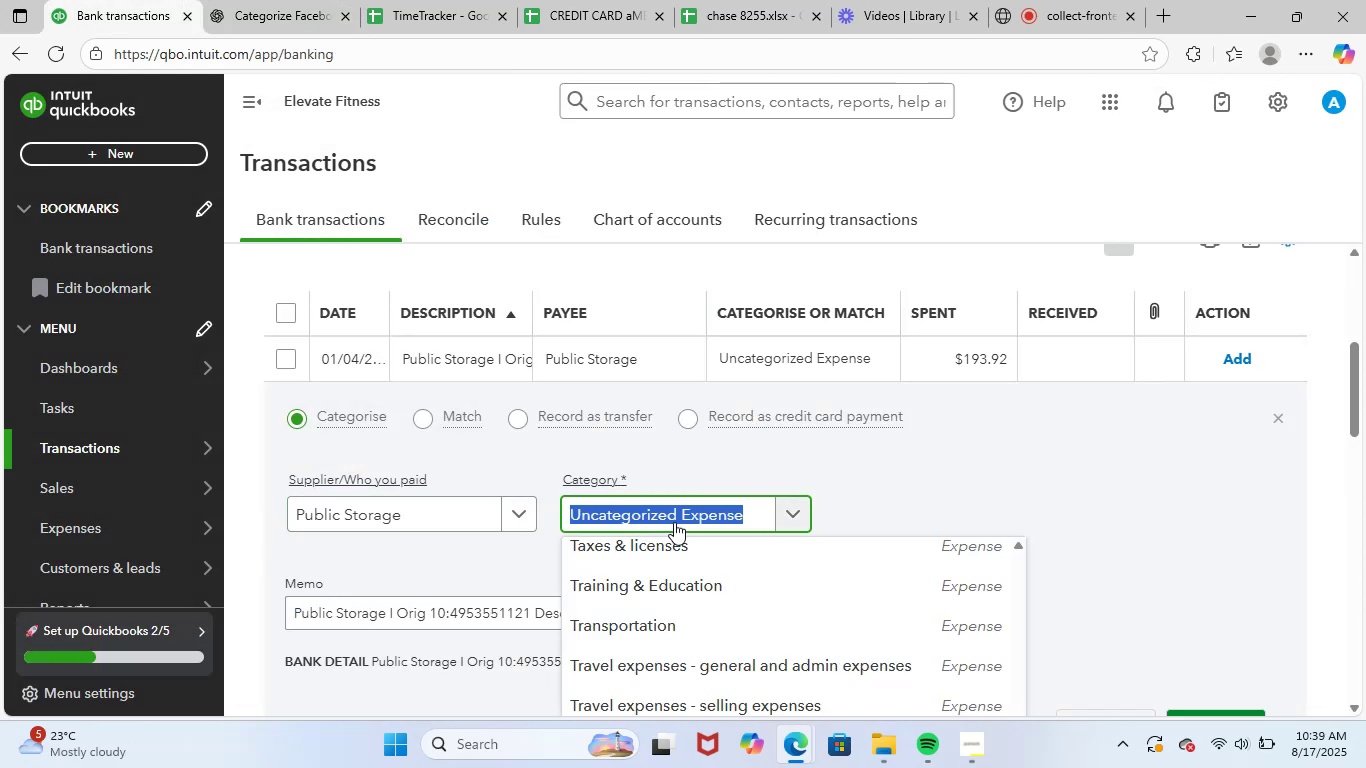 
type(rent)
 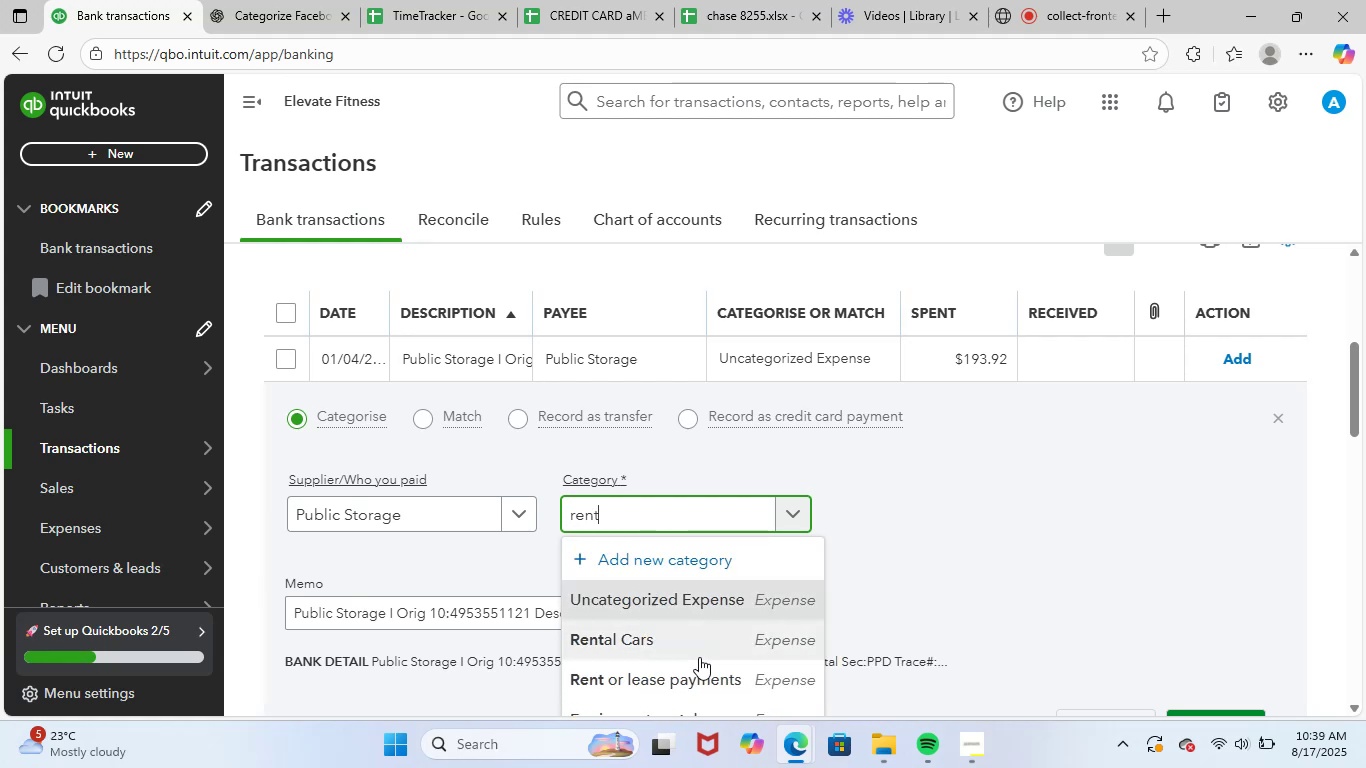 
left_click([698, 675])
 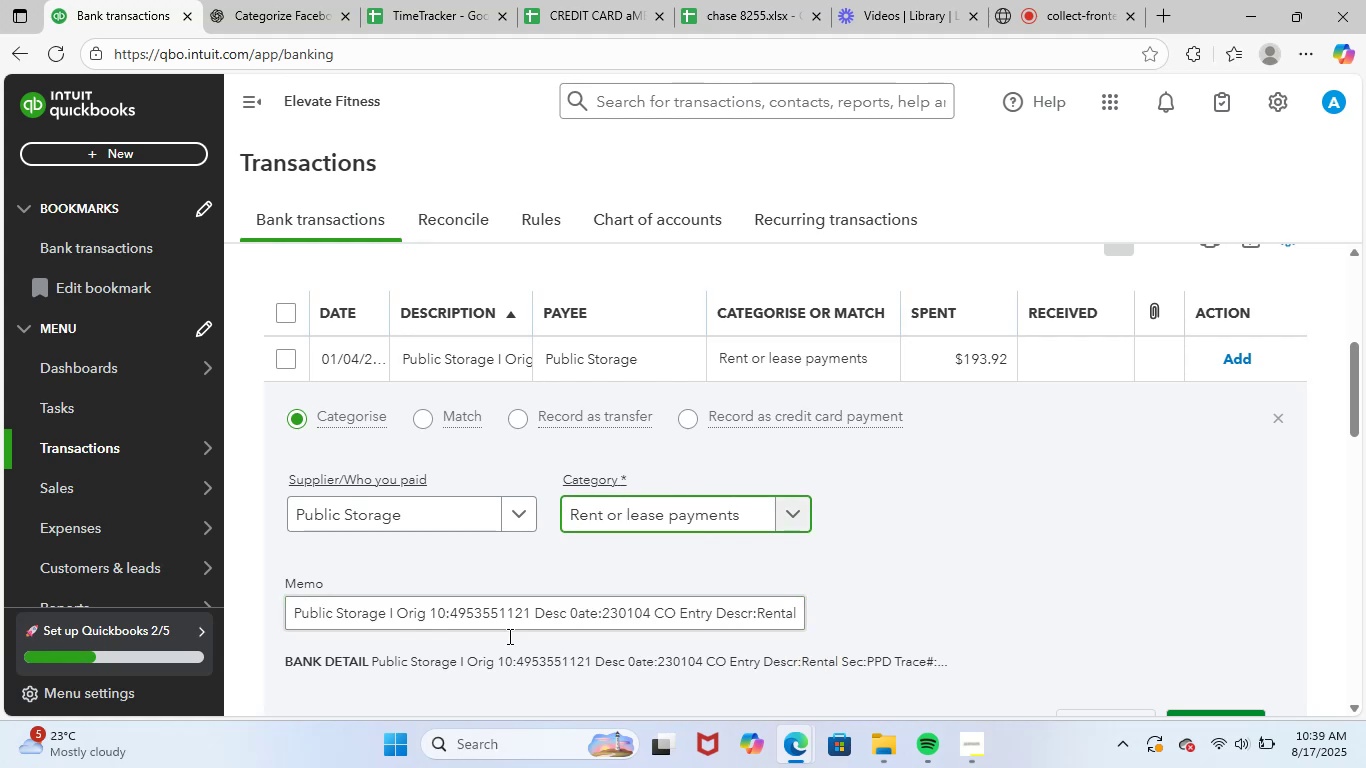 
scroll: coordinate [855, 558], scroll_direction: down, amount: 1.0
 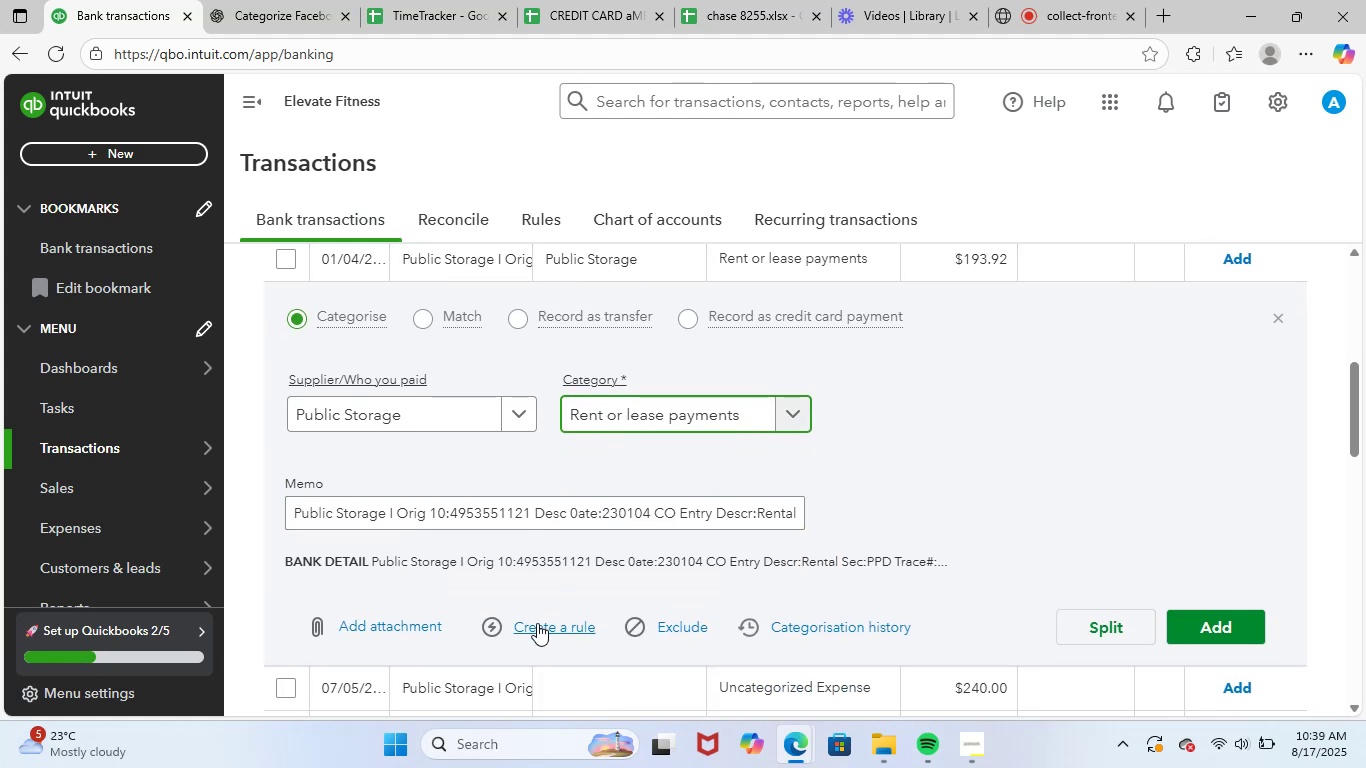 
left_click([540, 629])
 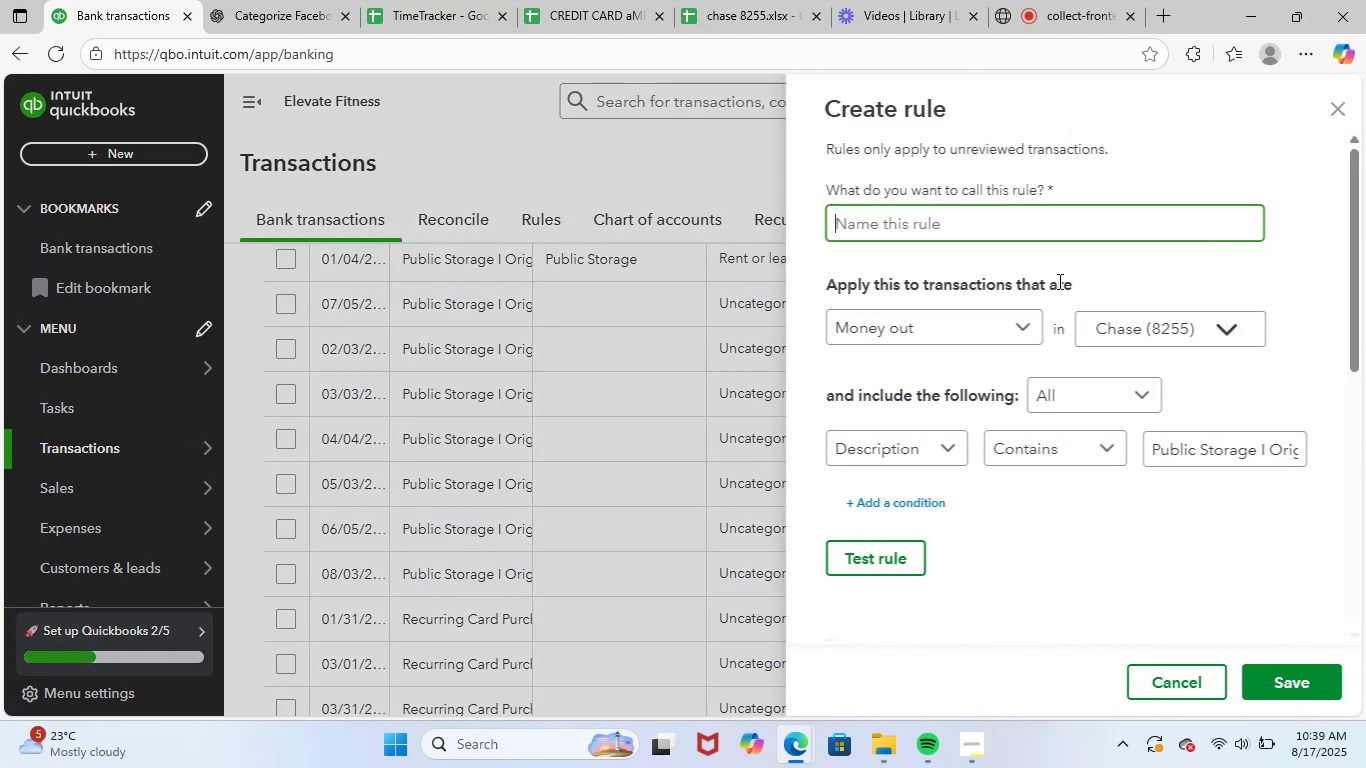 
key(Control+V)
 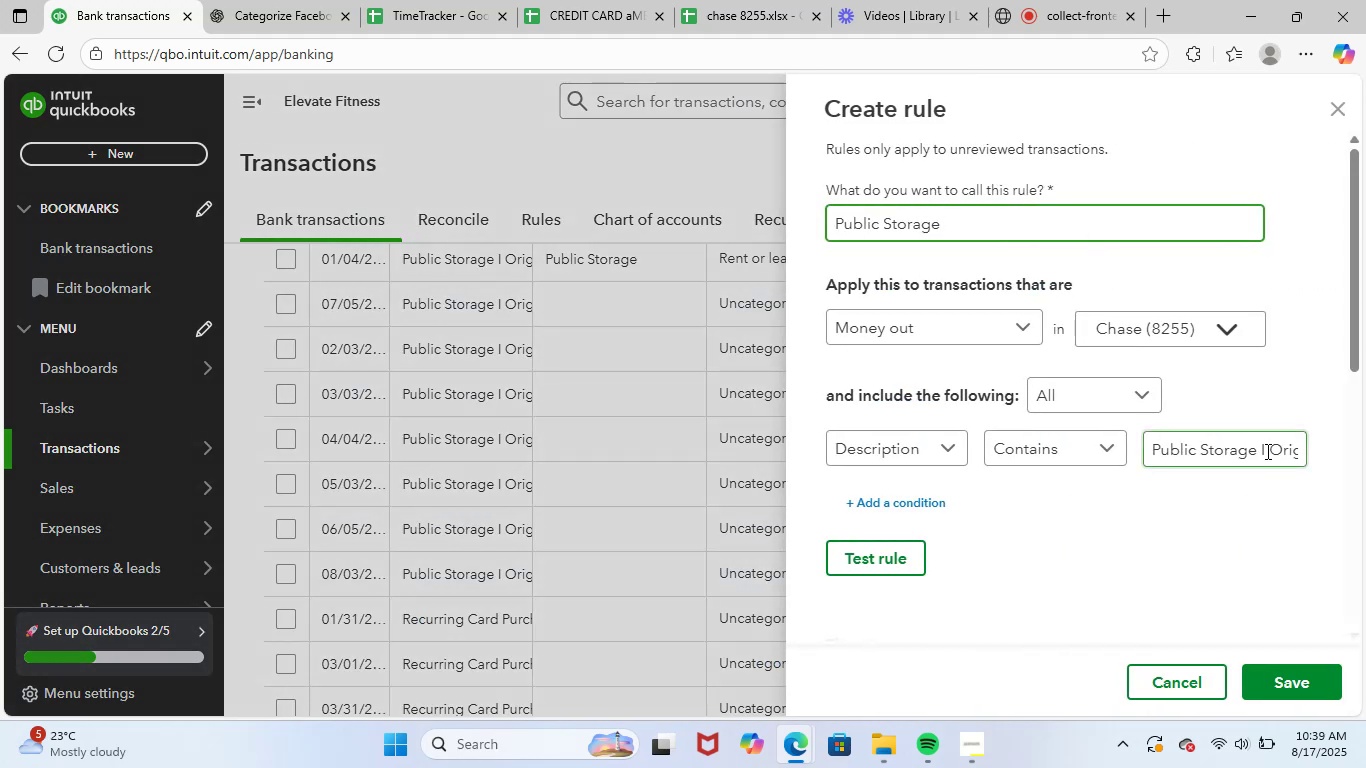 
left_click_drag(start_coordinate=[1261, 451], to_coordinate=[1365, 446])
 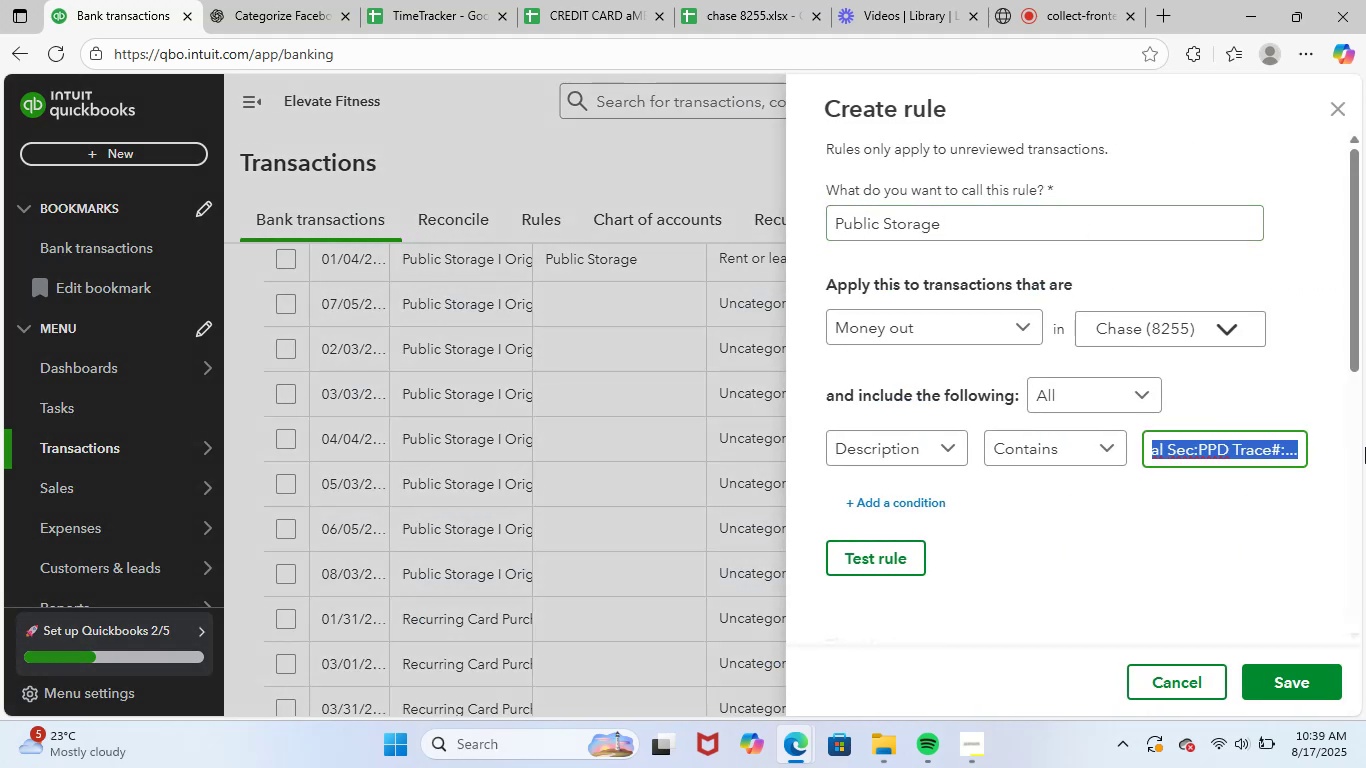 
key(Backspace)
 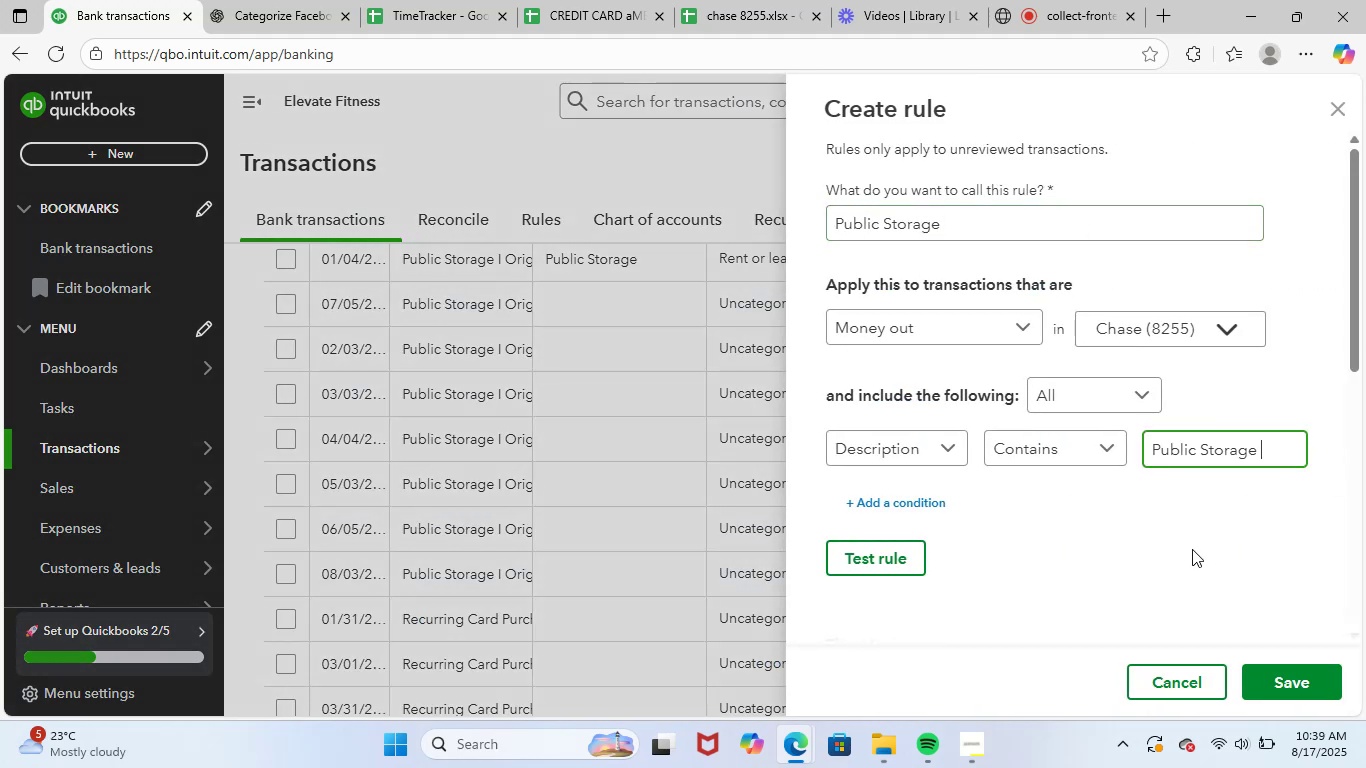 
left_click([1146, 565])
 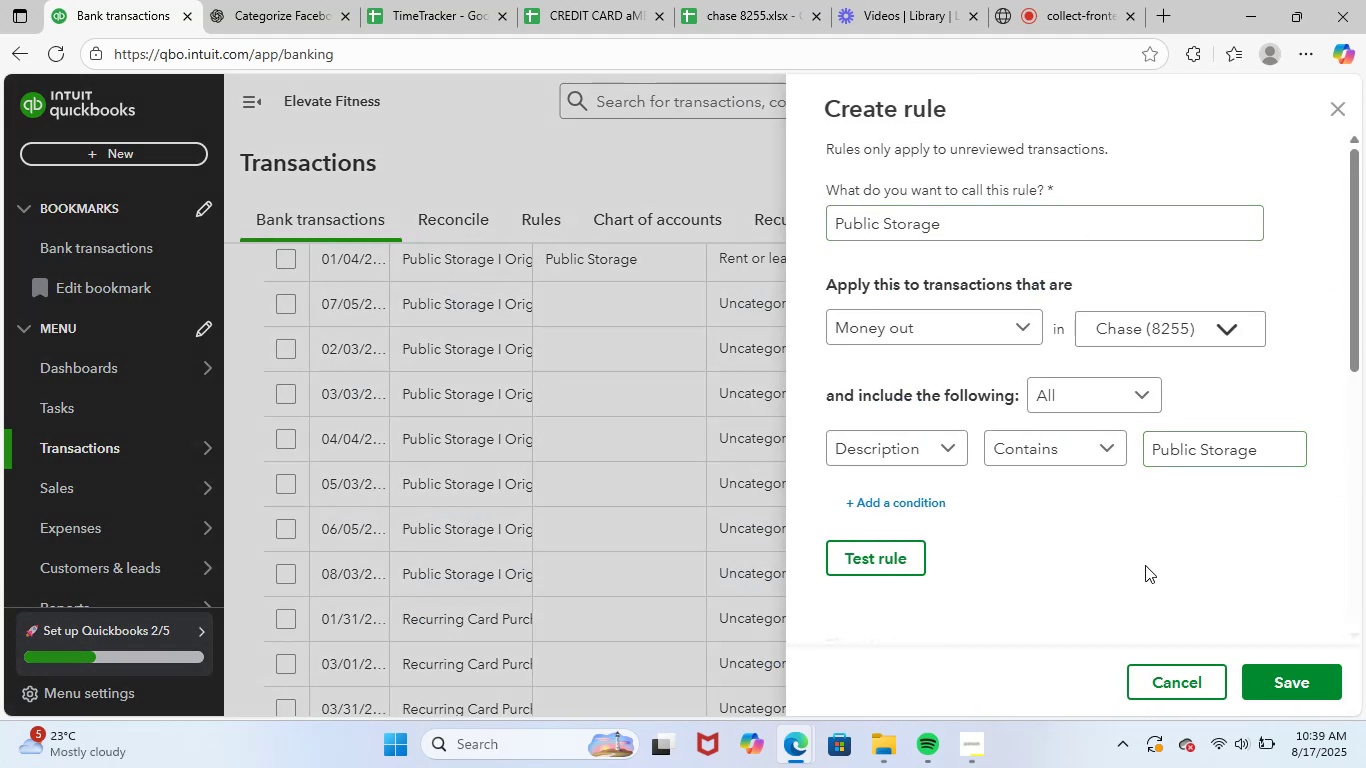 
scroll: coordinate [1140, 581], scroll_direction: down, amount: 9.0
 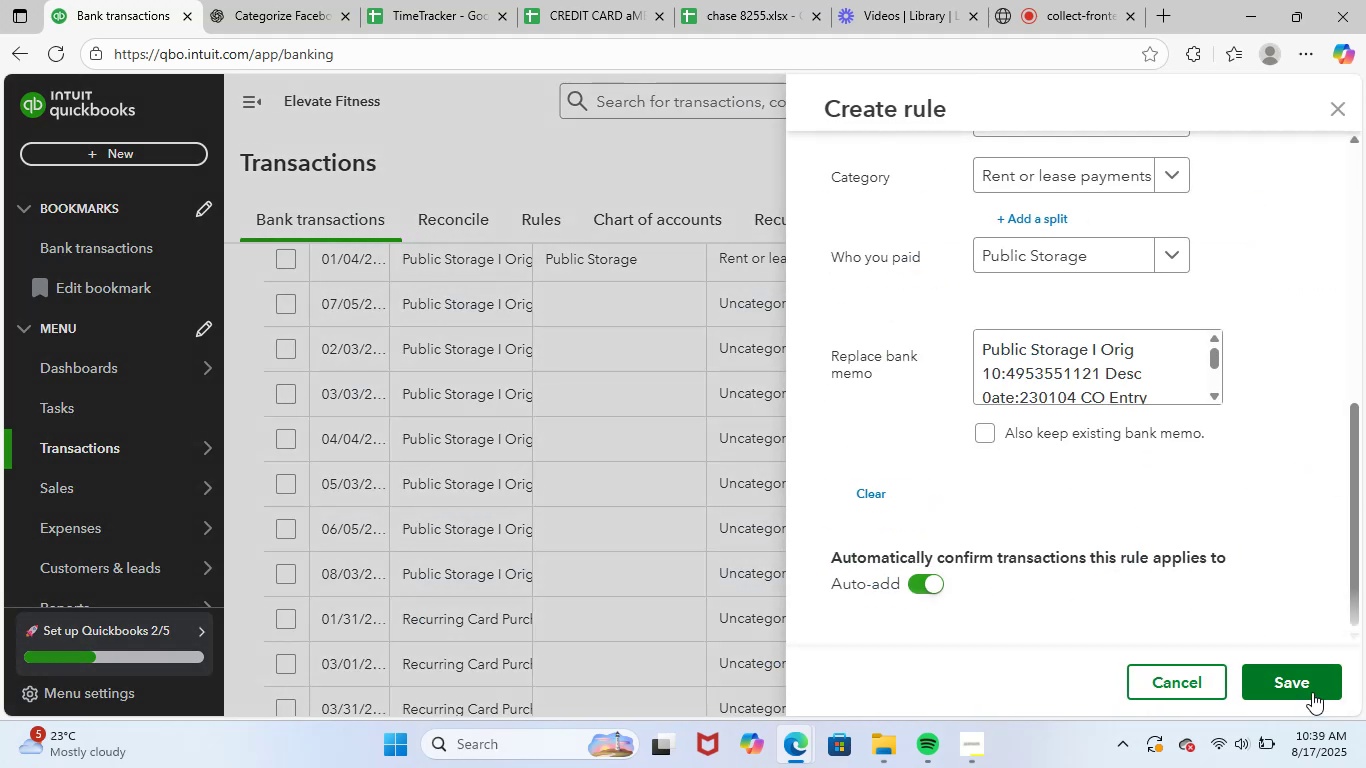 
left_click([1310, 686])
 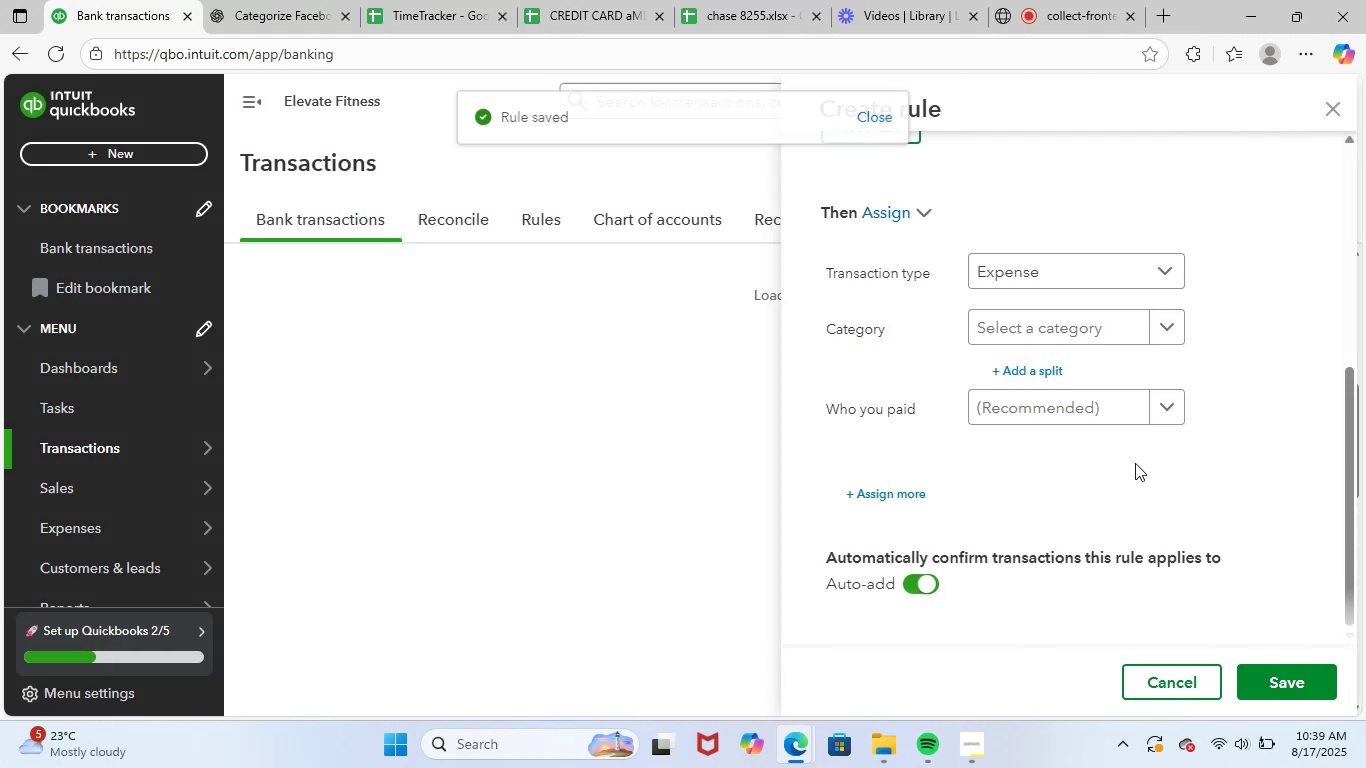 
wait(5.03)
 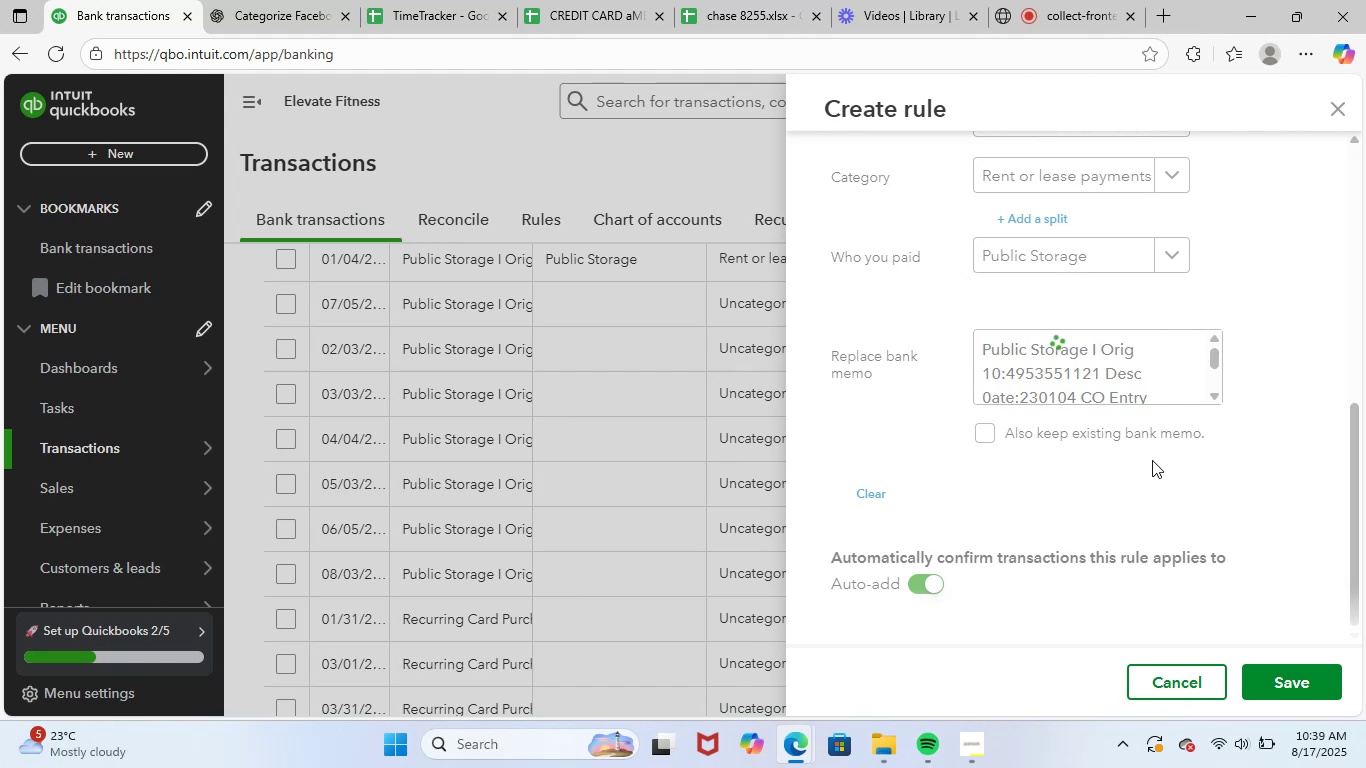 
scroll: coordinate [671, 554], scroll_direction: up, amount: 2.0
 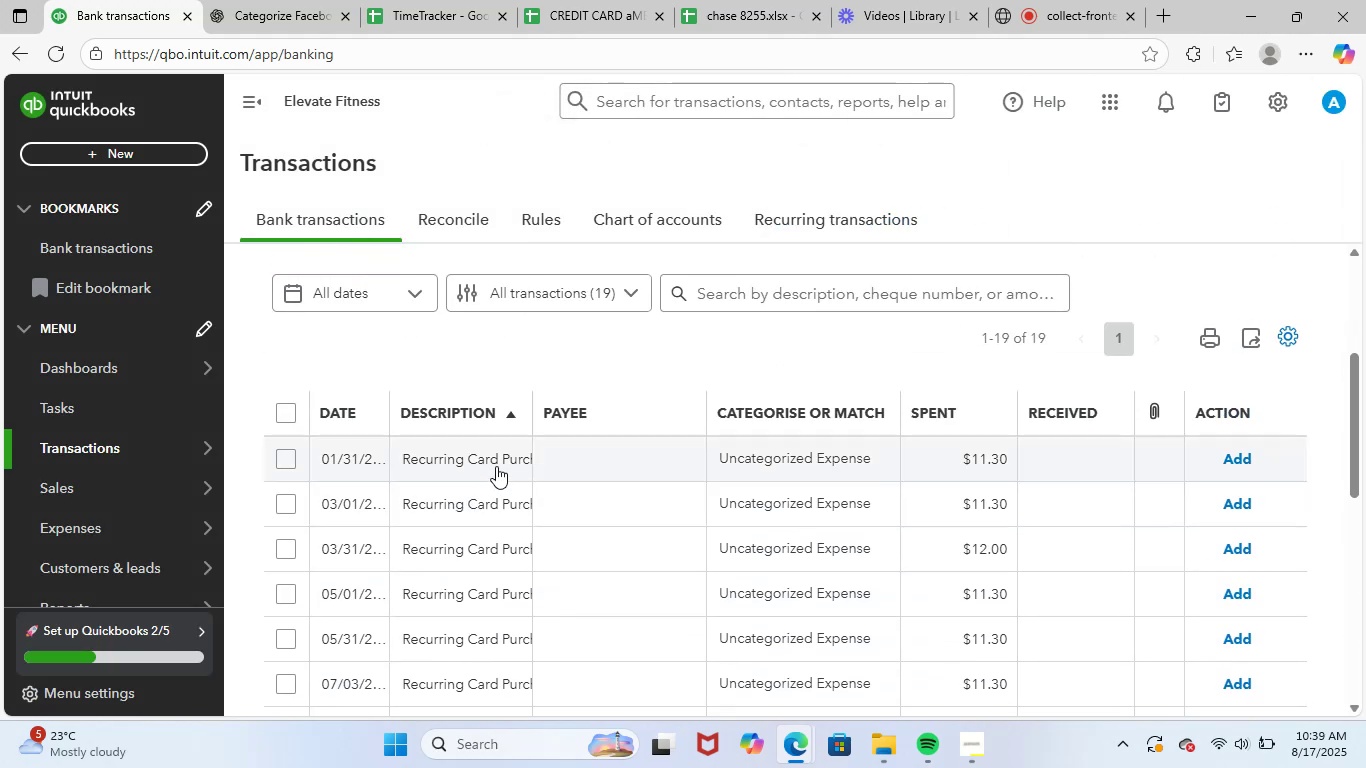 
left_click([499, 462])
 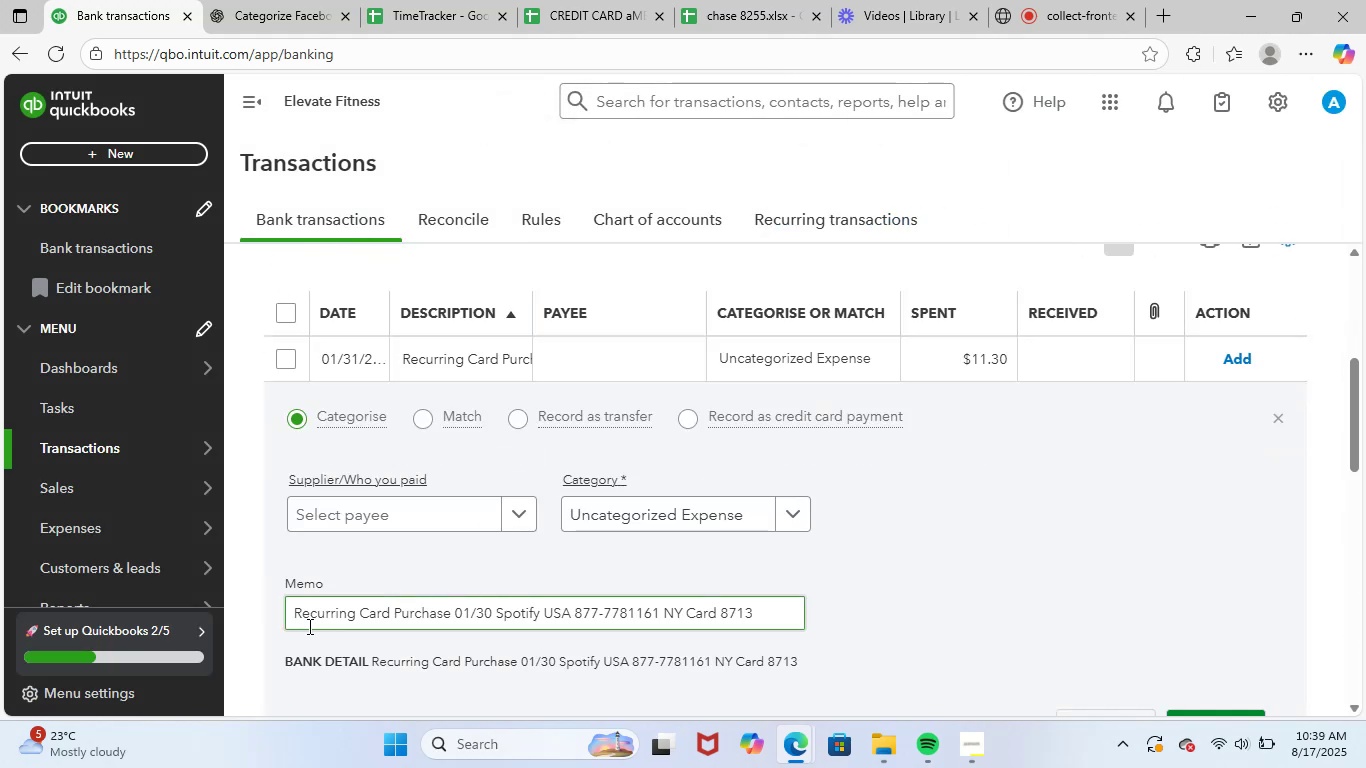 
left_click_drag(start_coordinate=[295, 615], to_coordinate=[817, 610])
 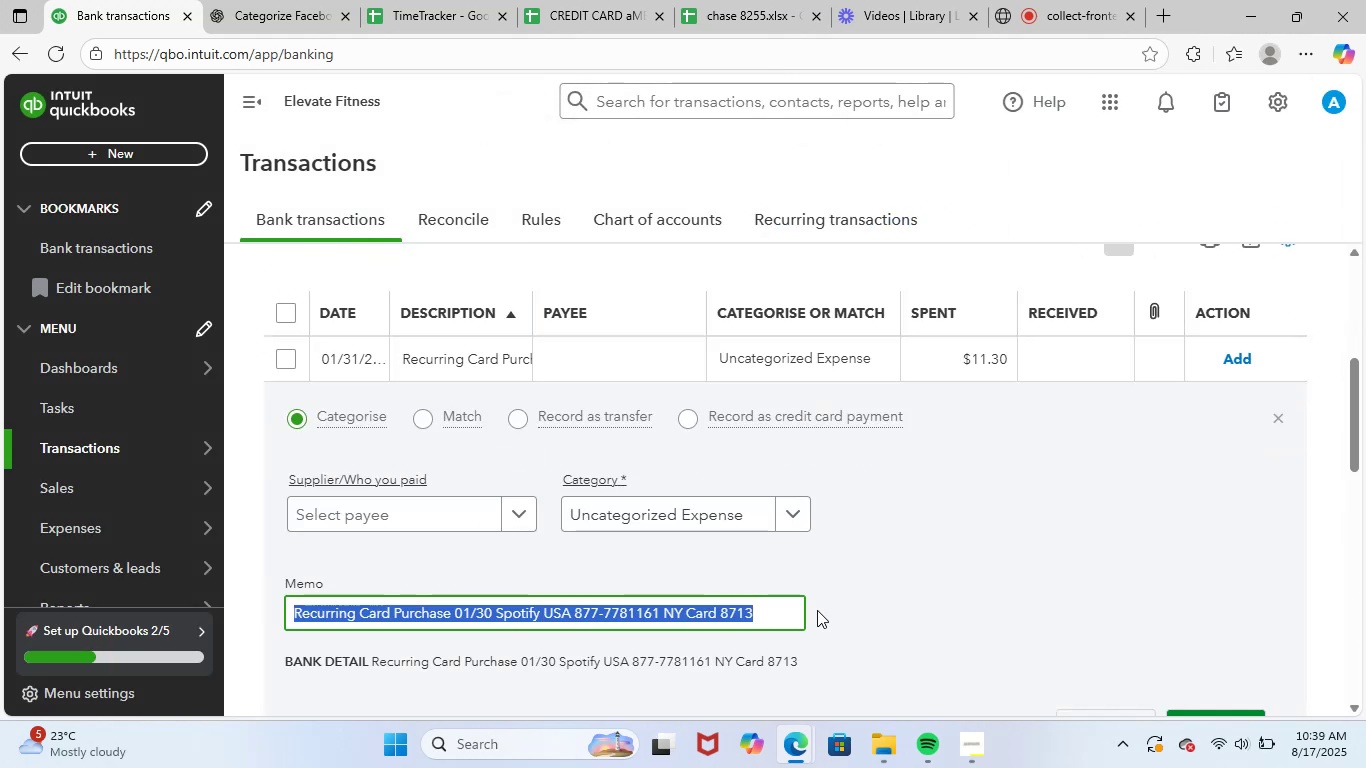 
key(Control+ControlLeft)
 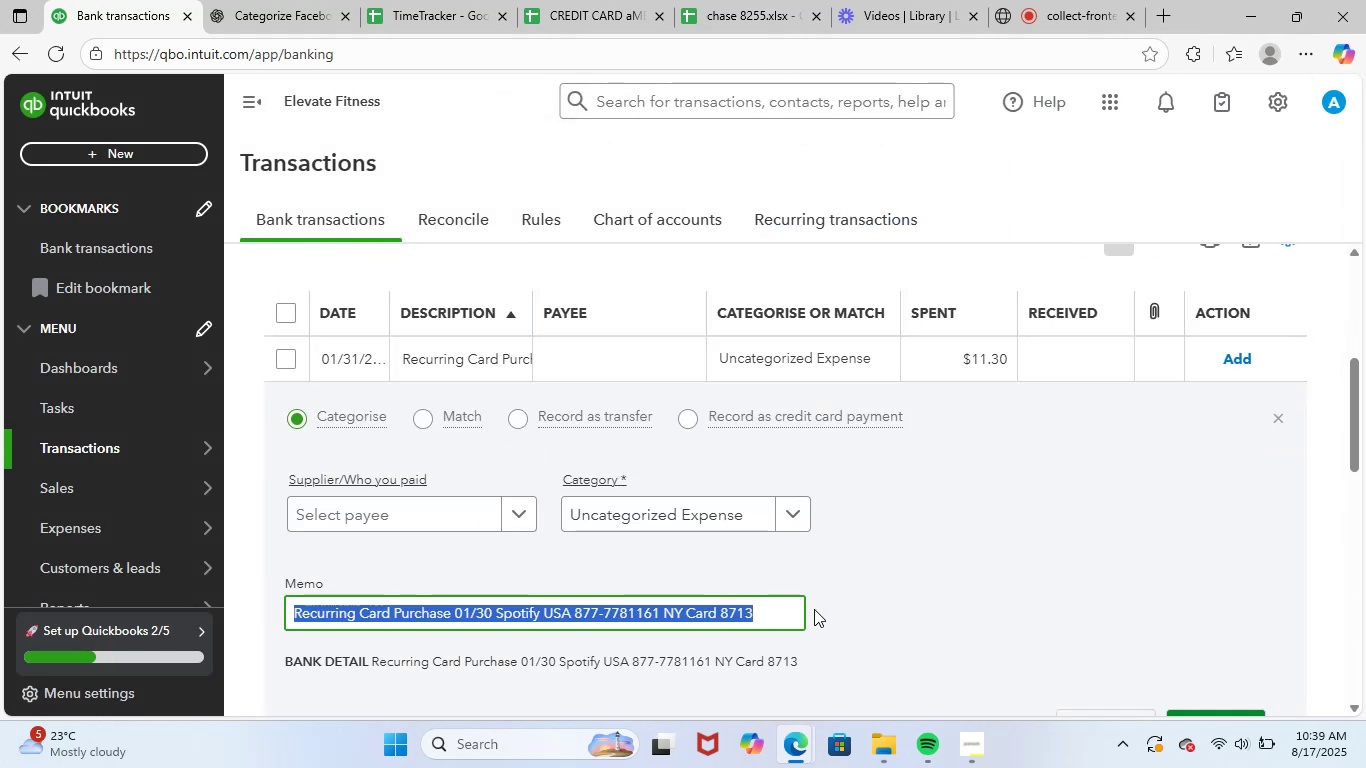 
key(Control+C)
 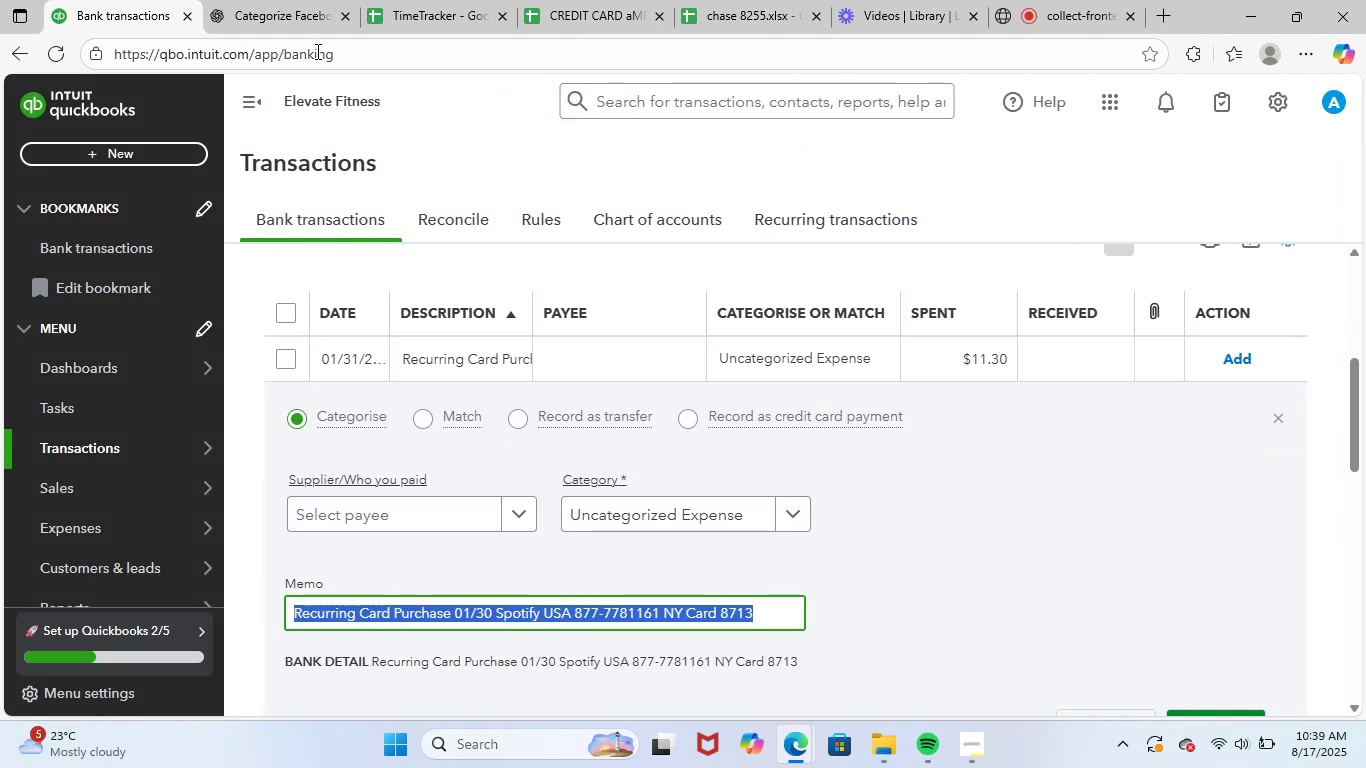 
left_click([267, 0])
 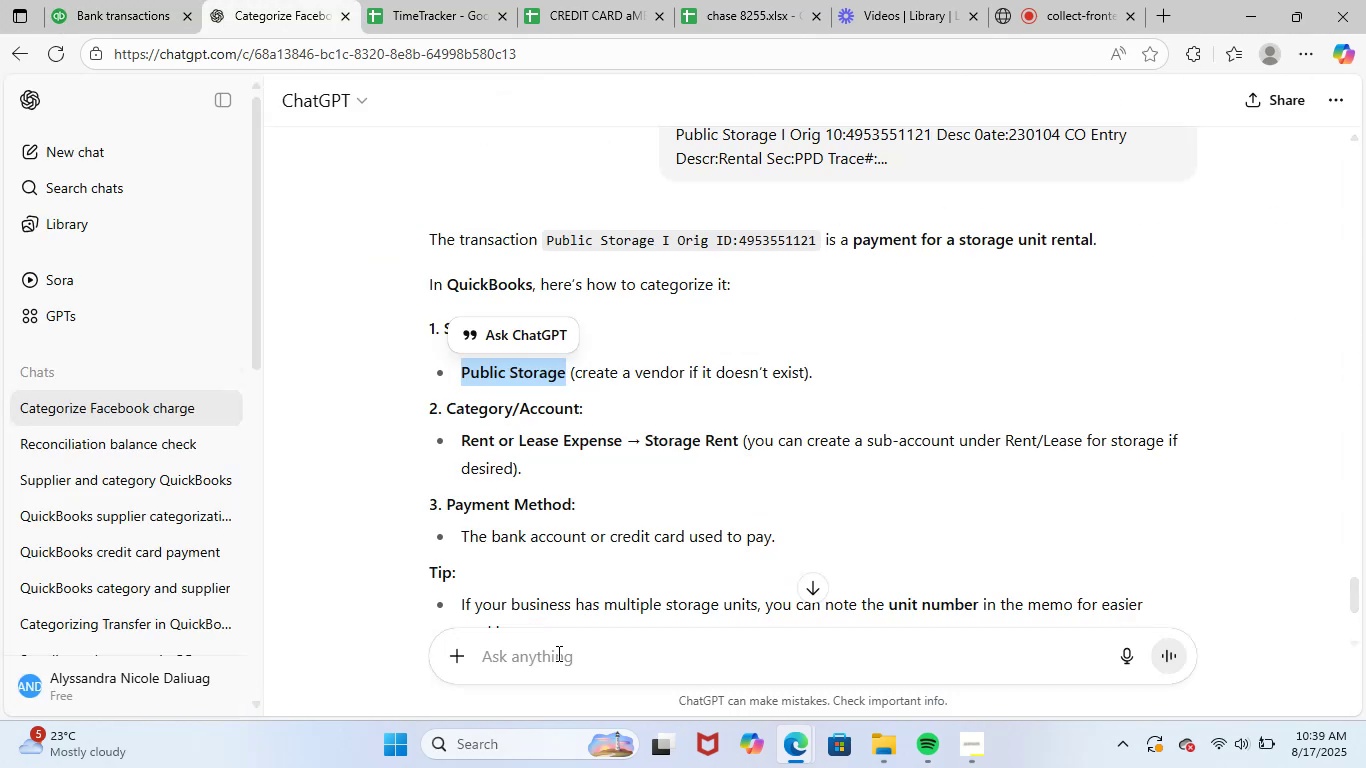 
left_click([561, 658])
 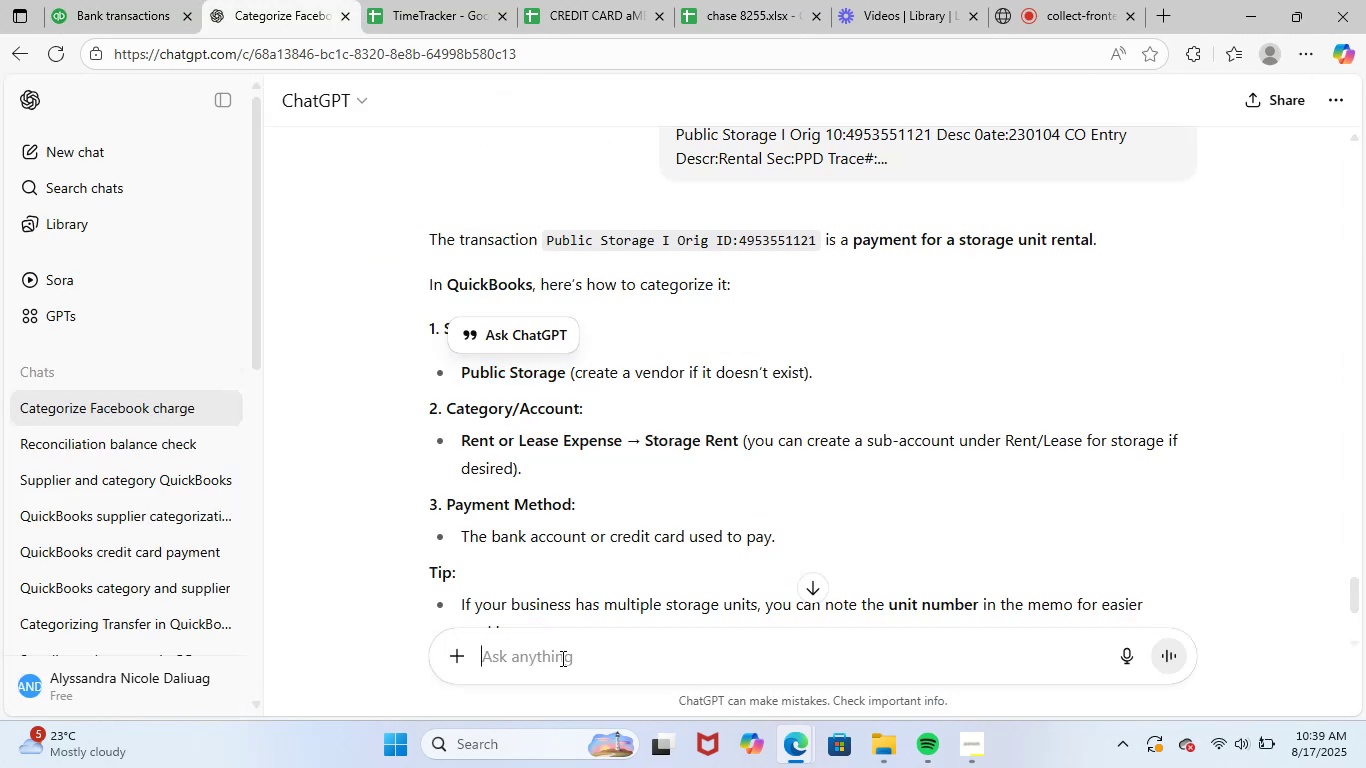 
key(Control+ControlLeft)
 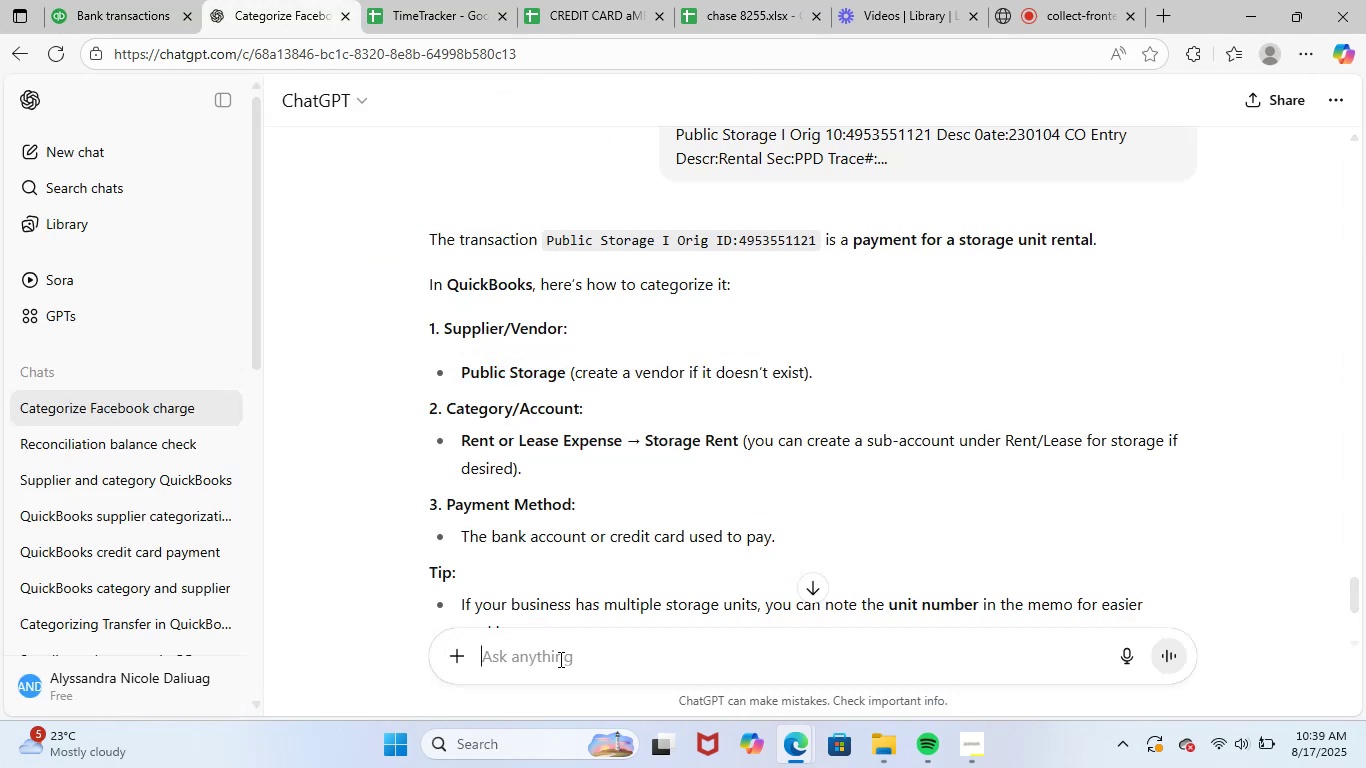 
key(Control+V)
 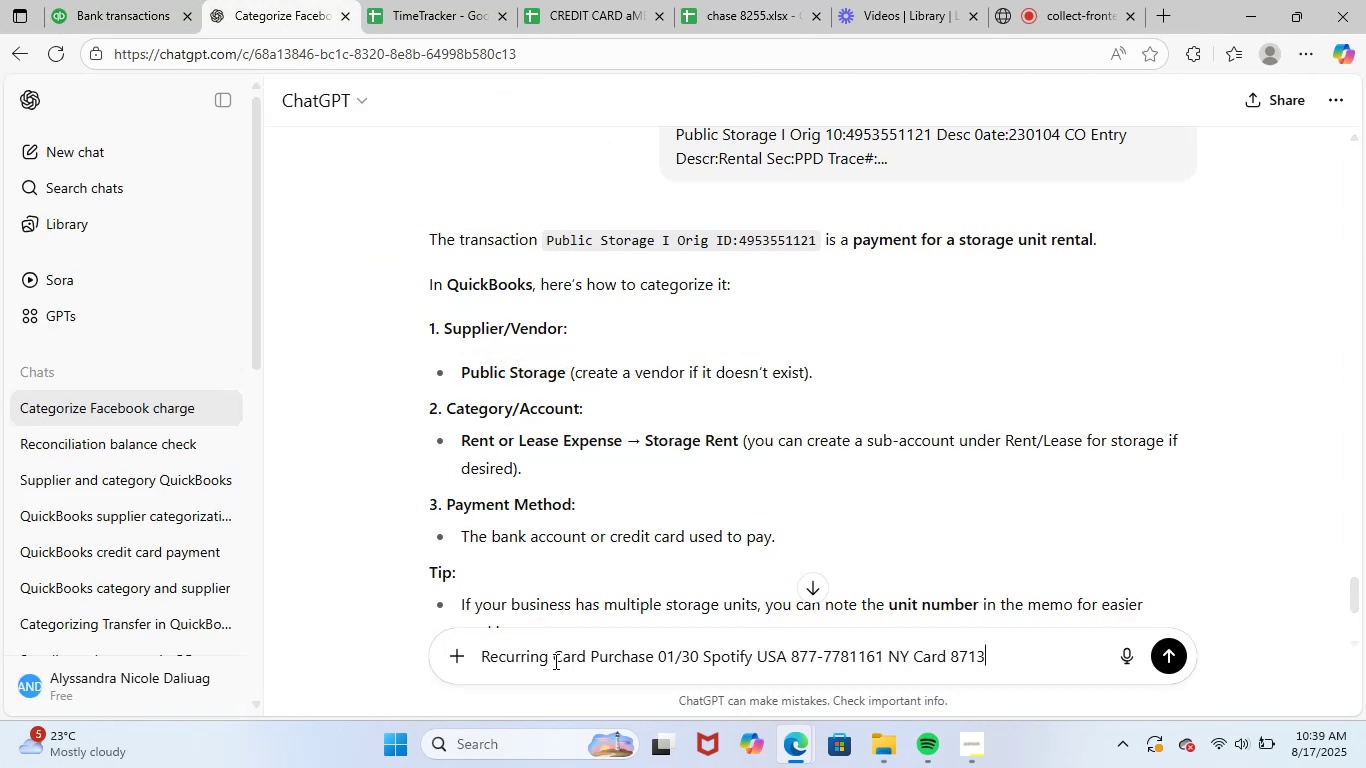 
key(NumpadEnter)
 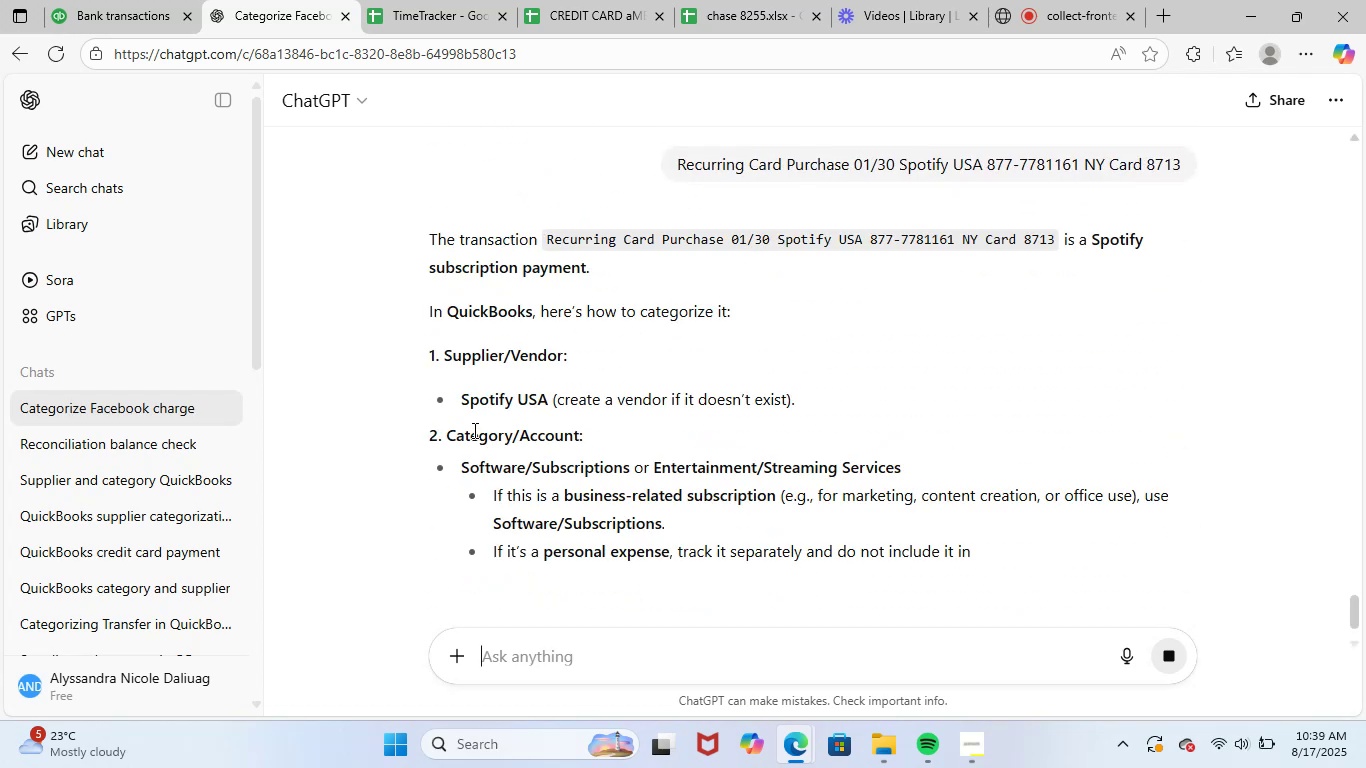 
wait(6.49)
 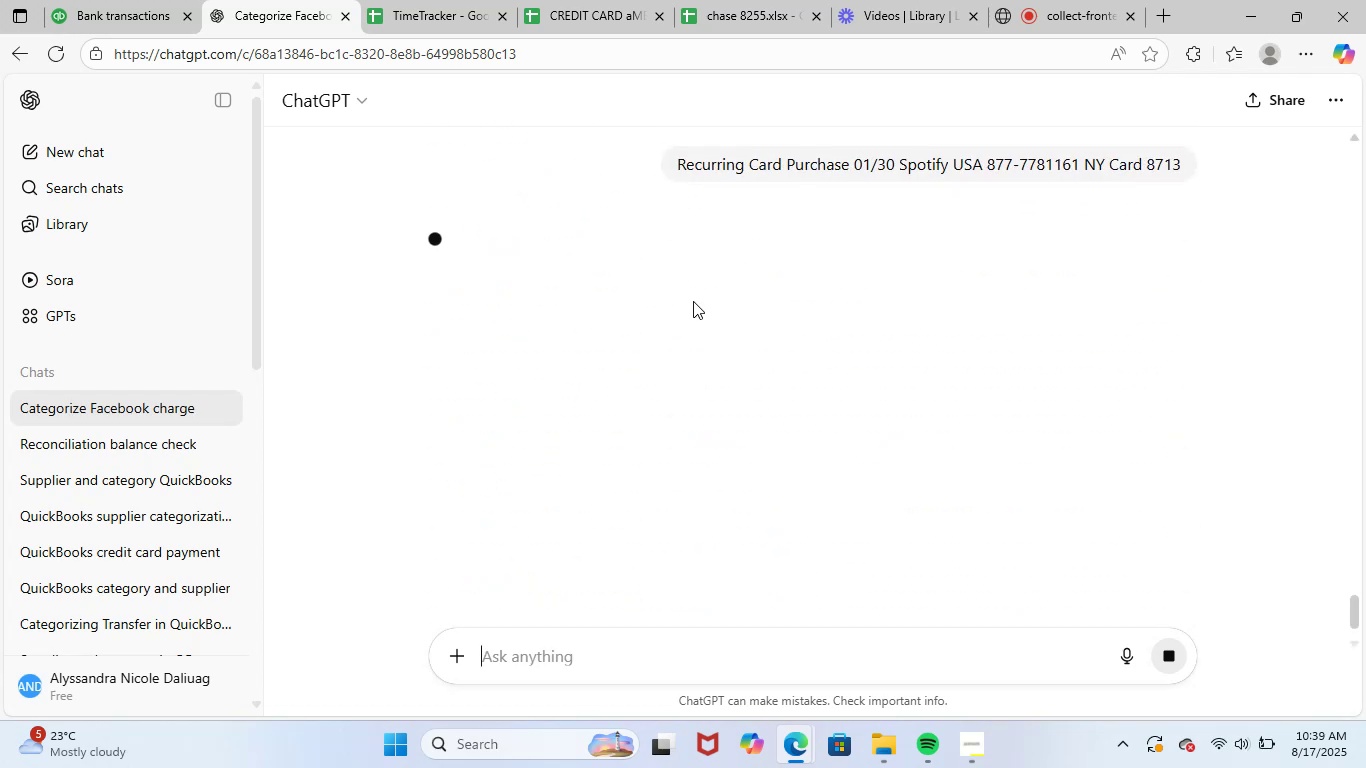 
left_click_drag(start_coordinate=[459, 402], to_coordinate=[545, 407])
 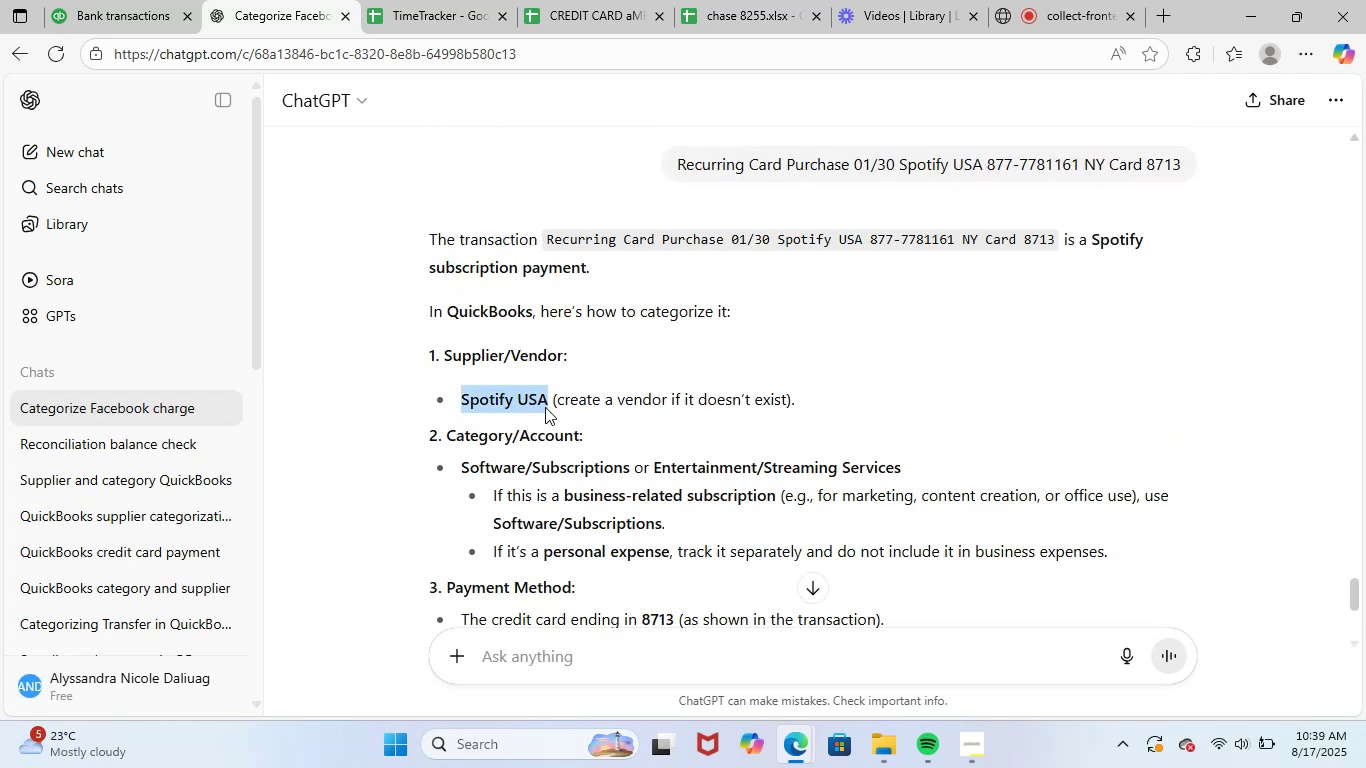 
key(Control+ControlLeft)
 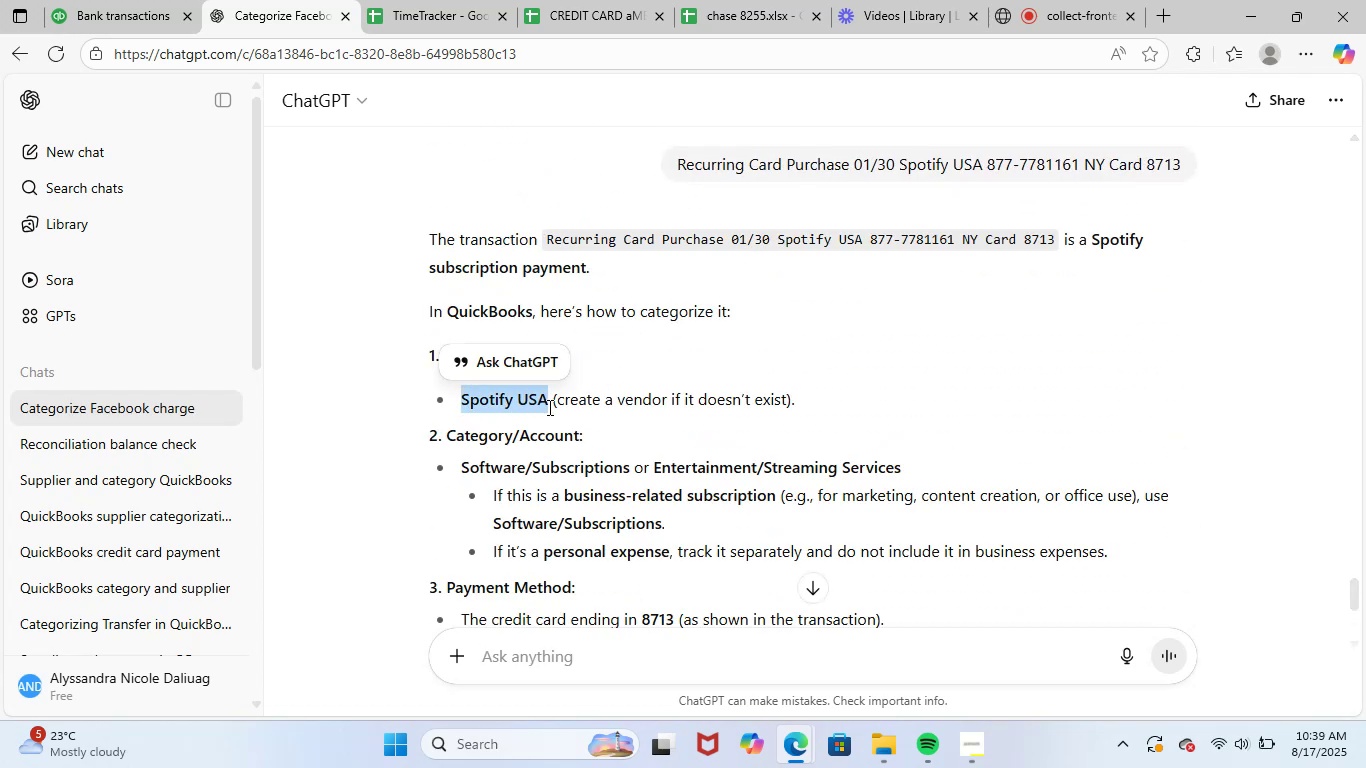 
key(Control+C)
 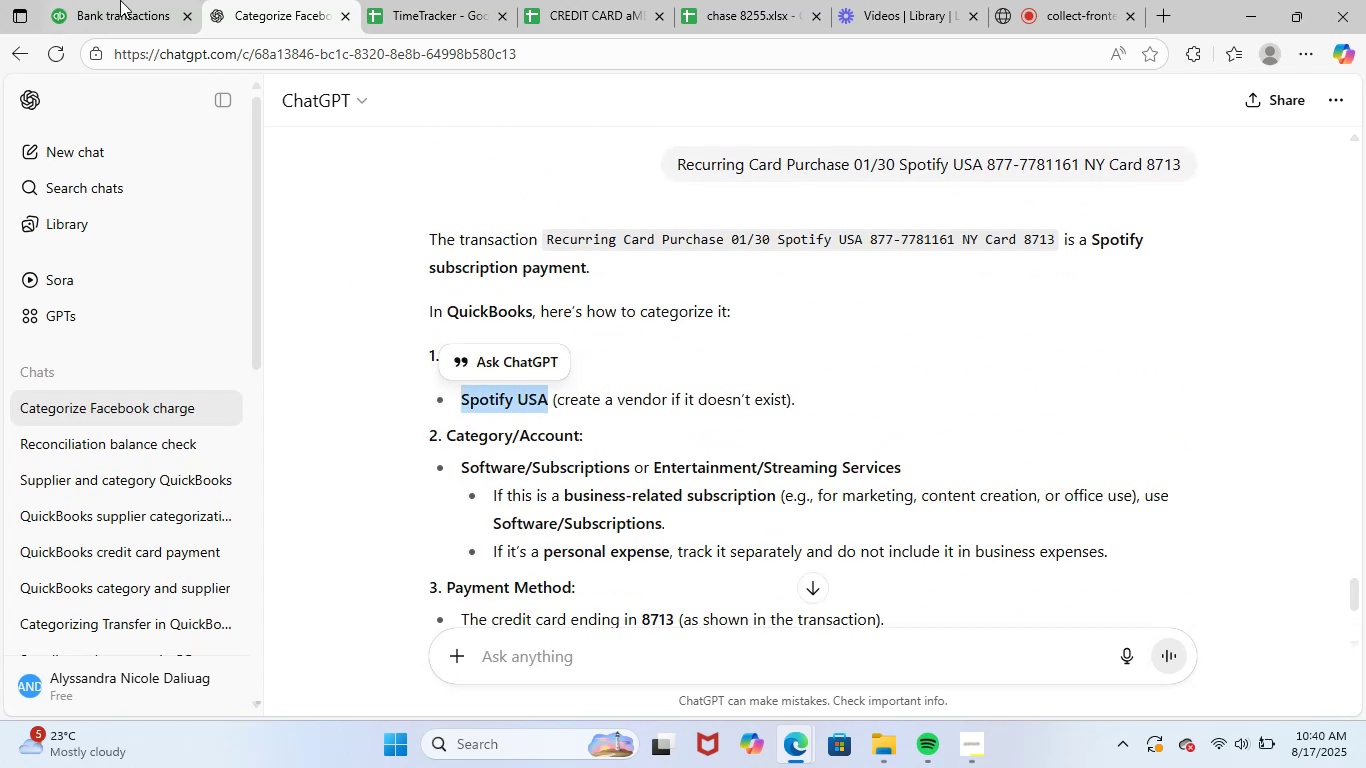 
left_click([100, 0])
 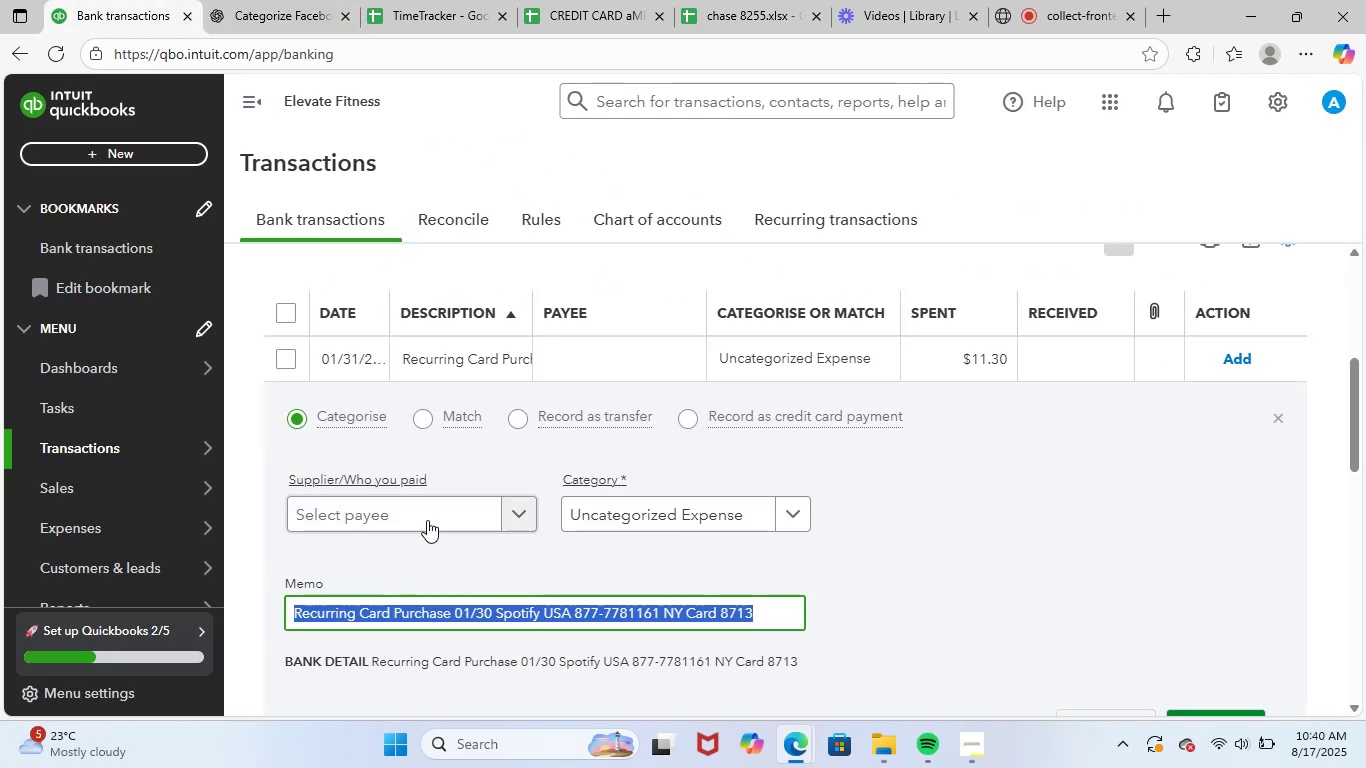 
left_click([434, 504])
 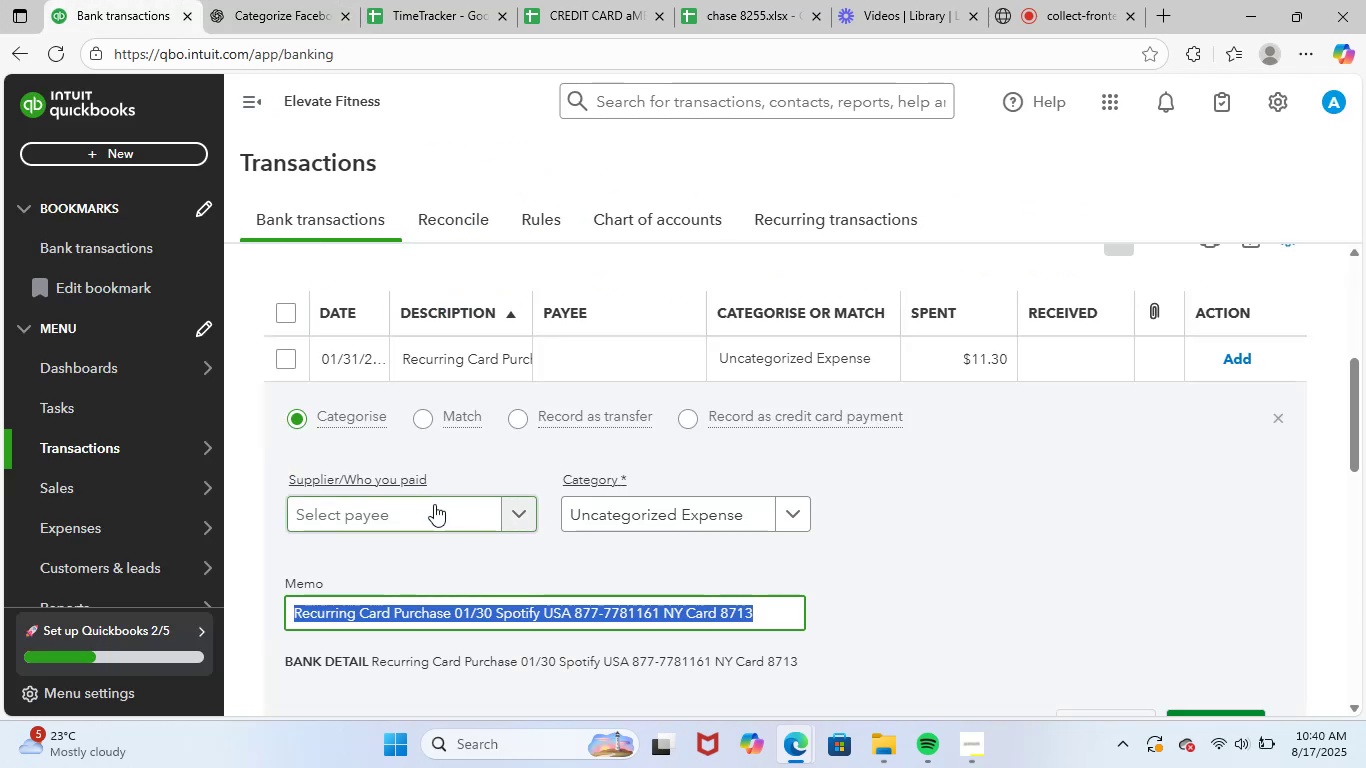 
key(Control+ControlLeft)
 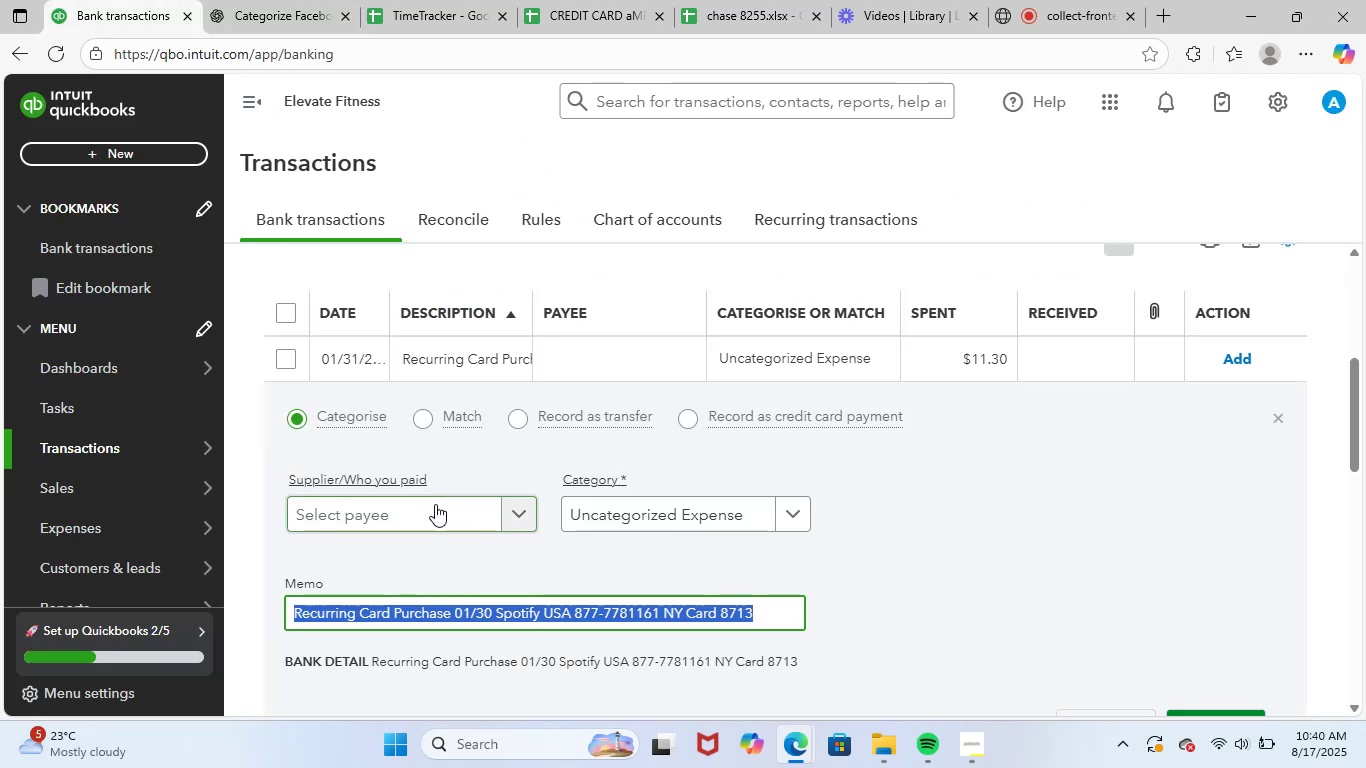 
key(Control+V)
 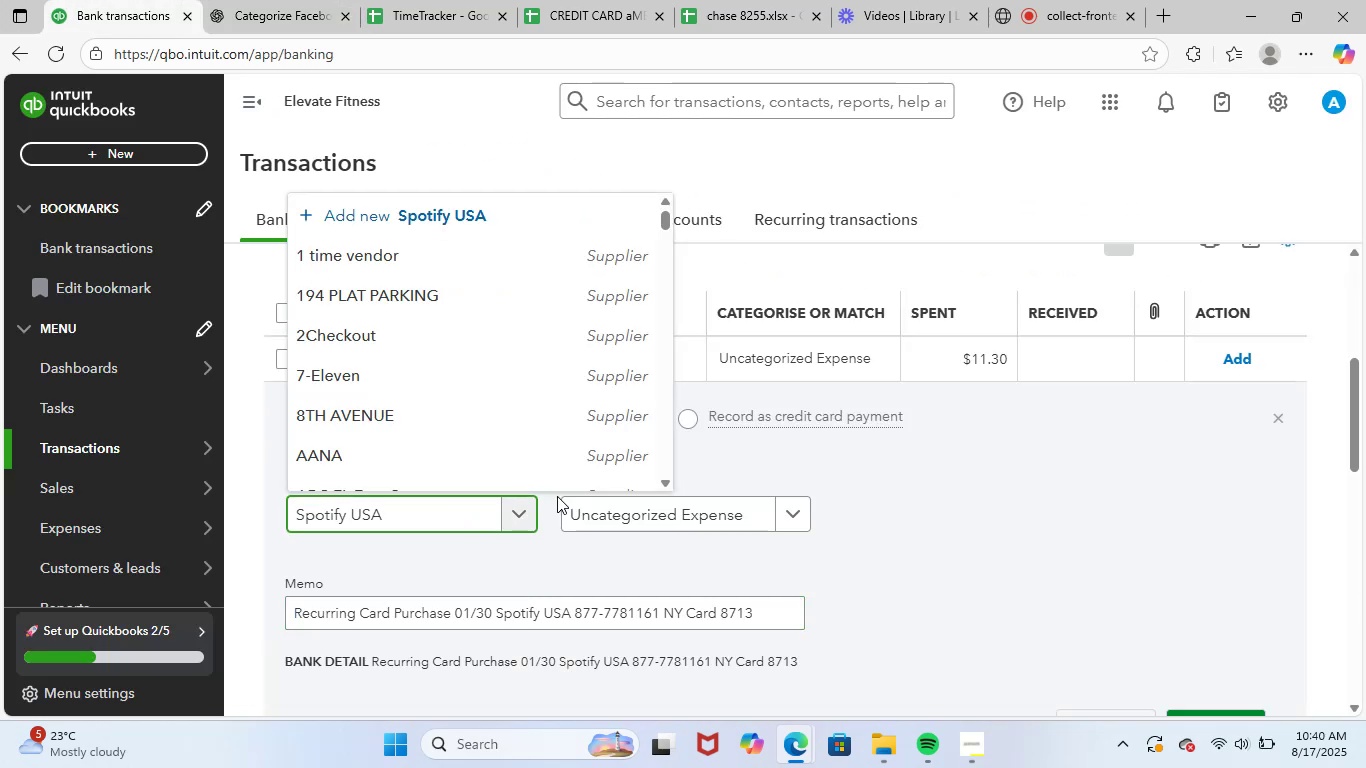 
mouse_move([482, 481])
 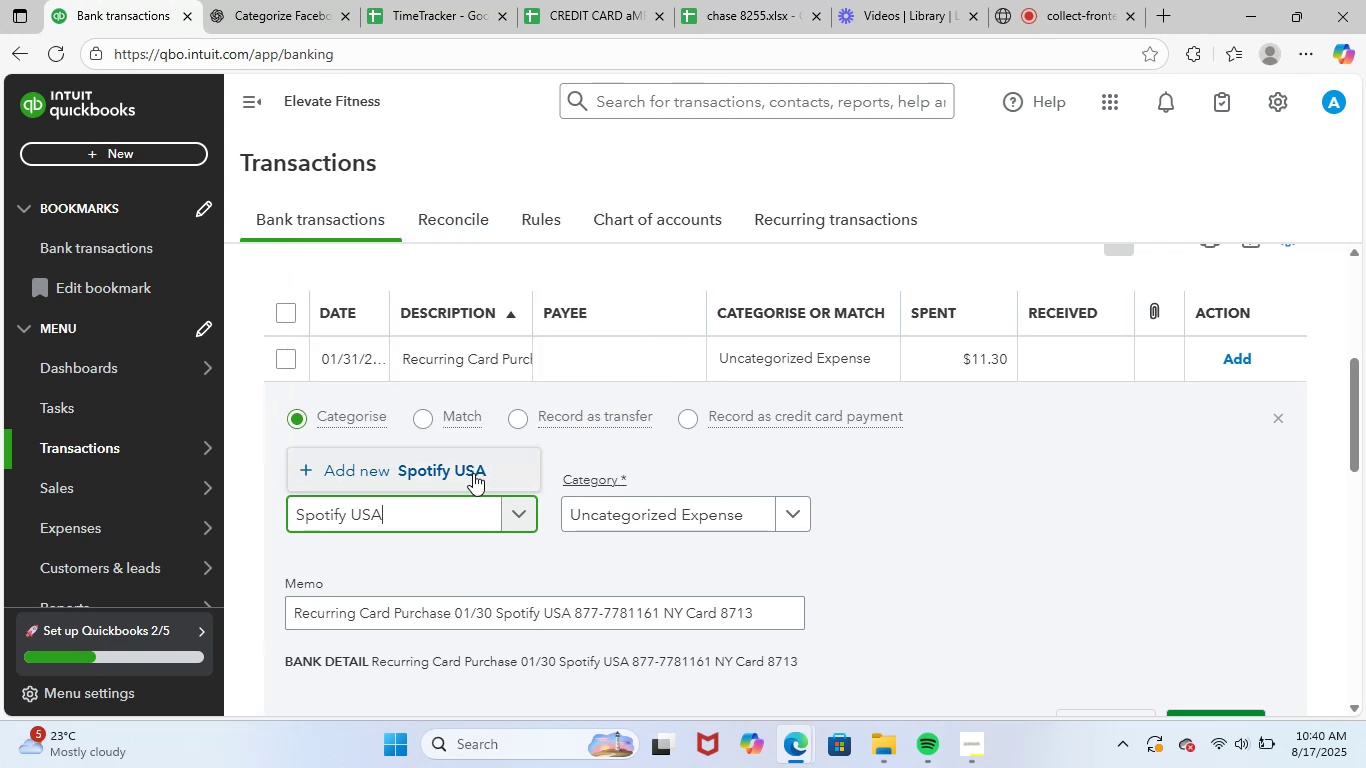 
left_click([473, 473])
 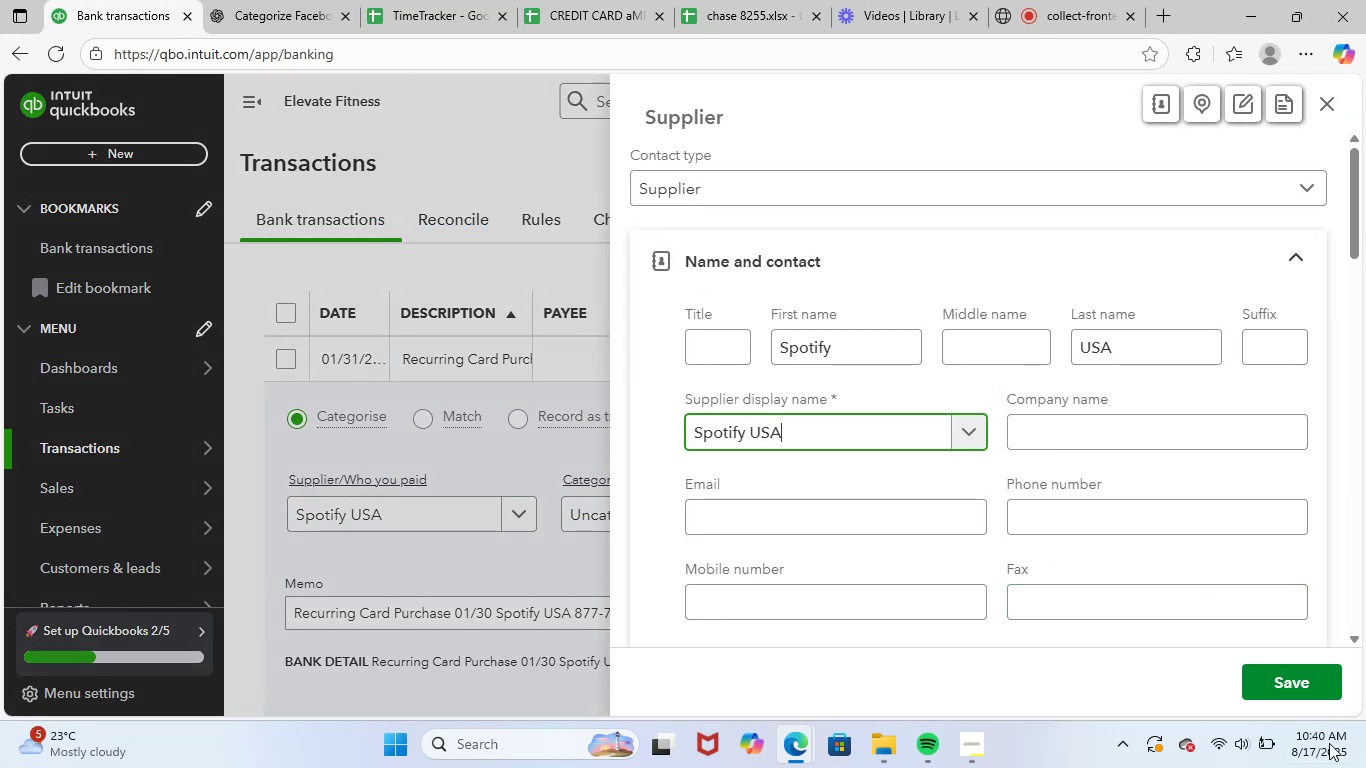 
left_click([1292, 677])
 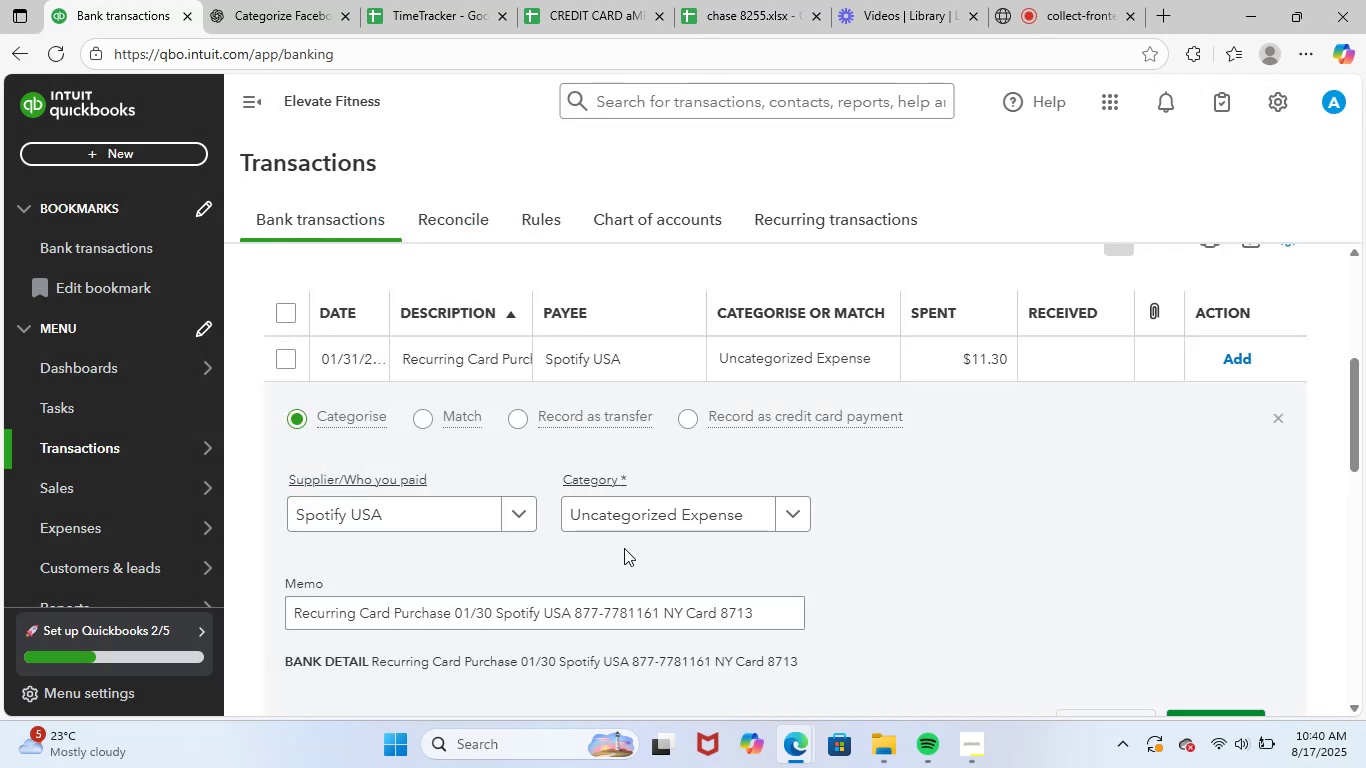 
left_click([640, 527])
 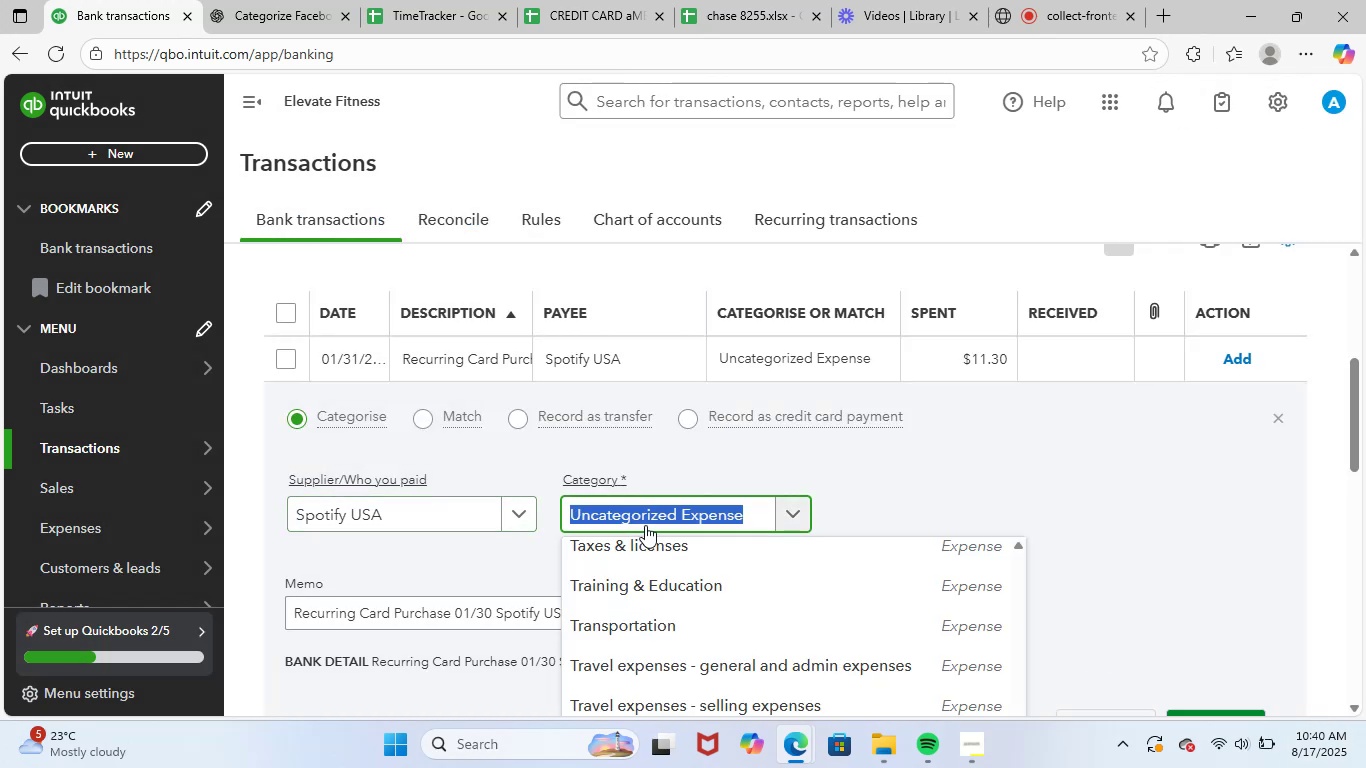 
type(soft)
 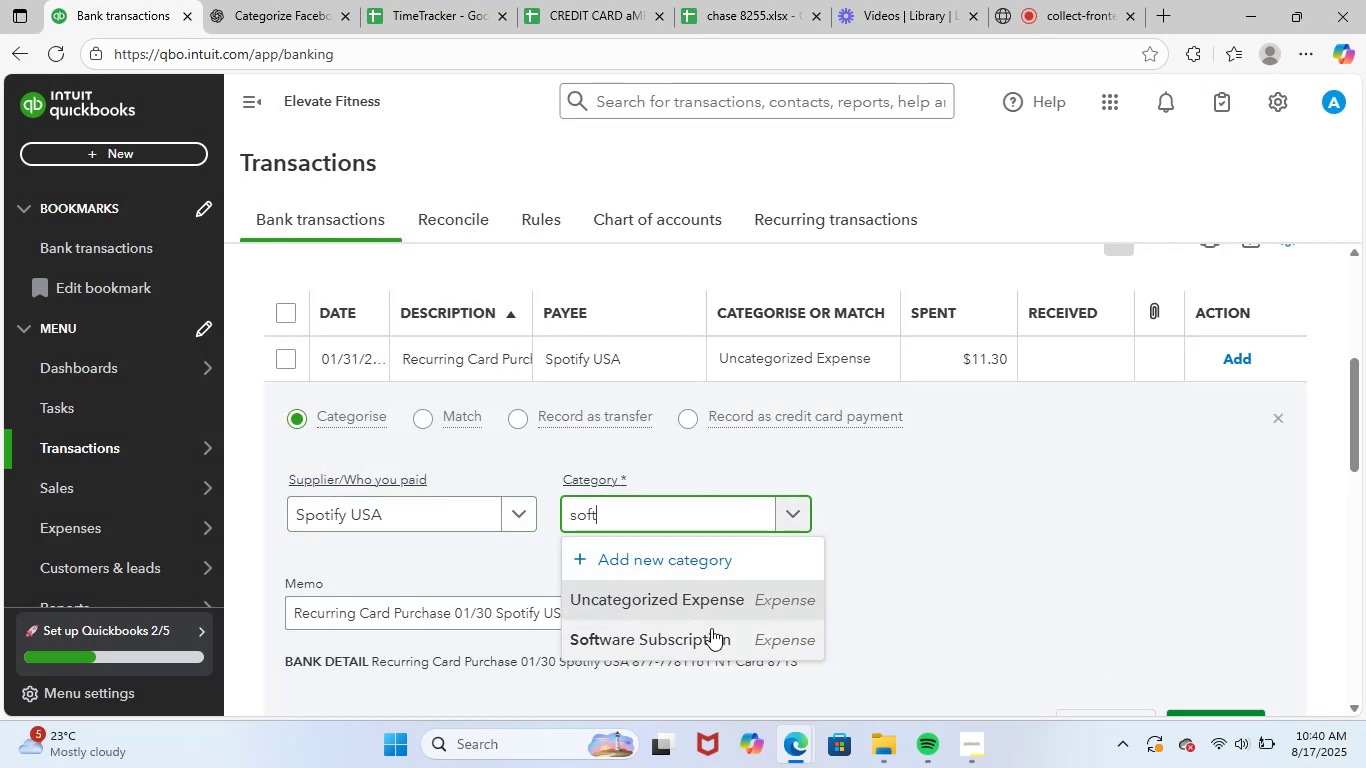 
scroll: coordinate [885, 555], scroll_direction: down, amount: 1.0
 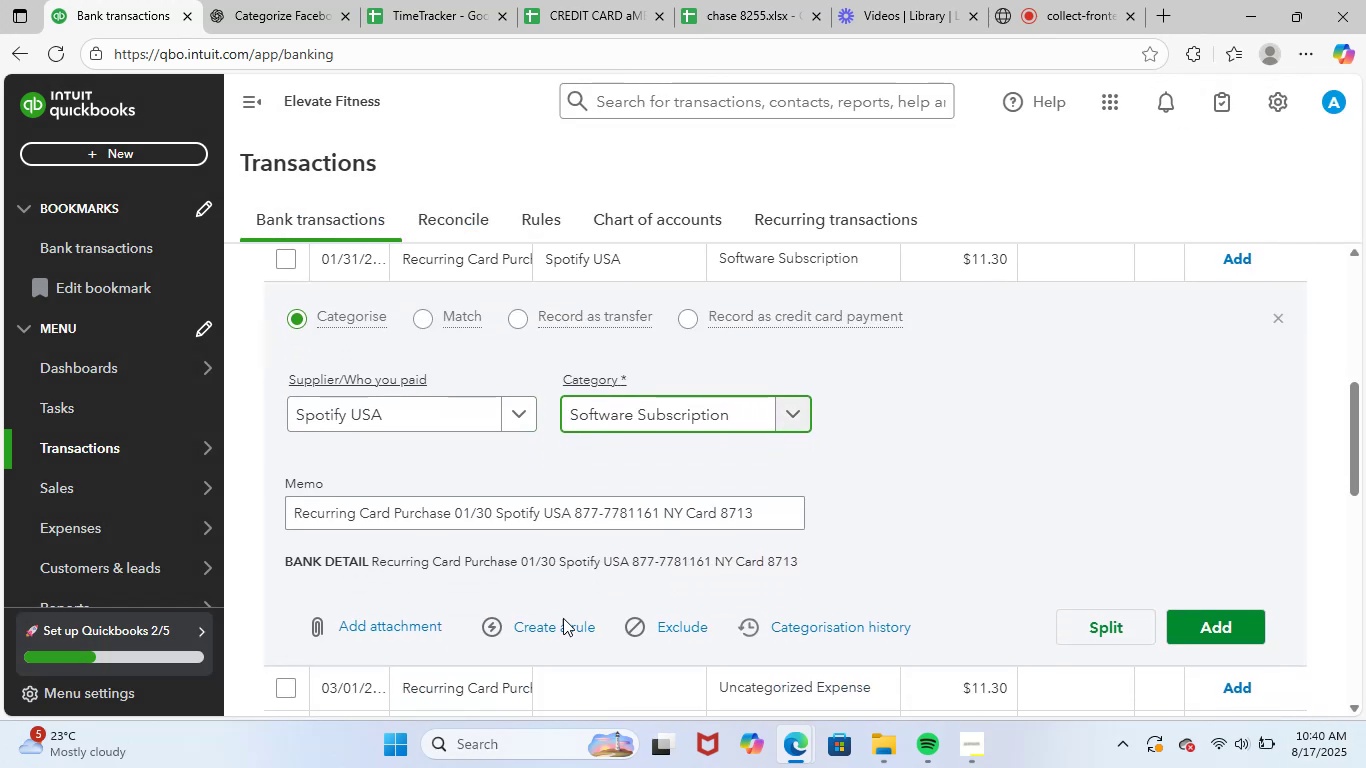 
left_click([556, 620])
 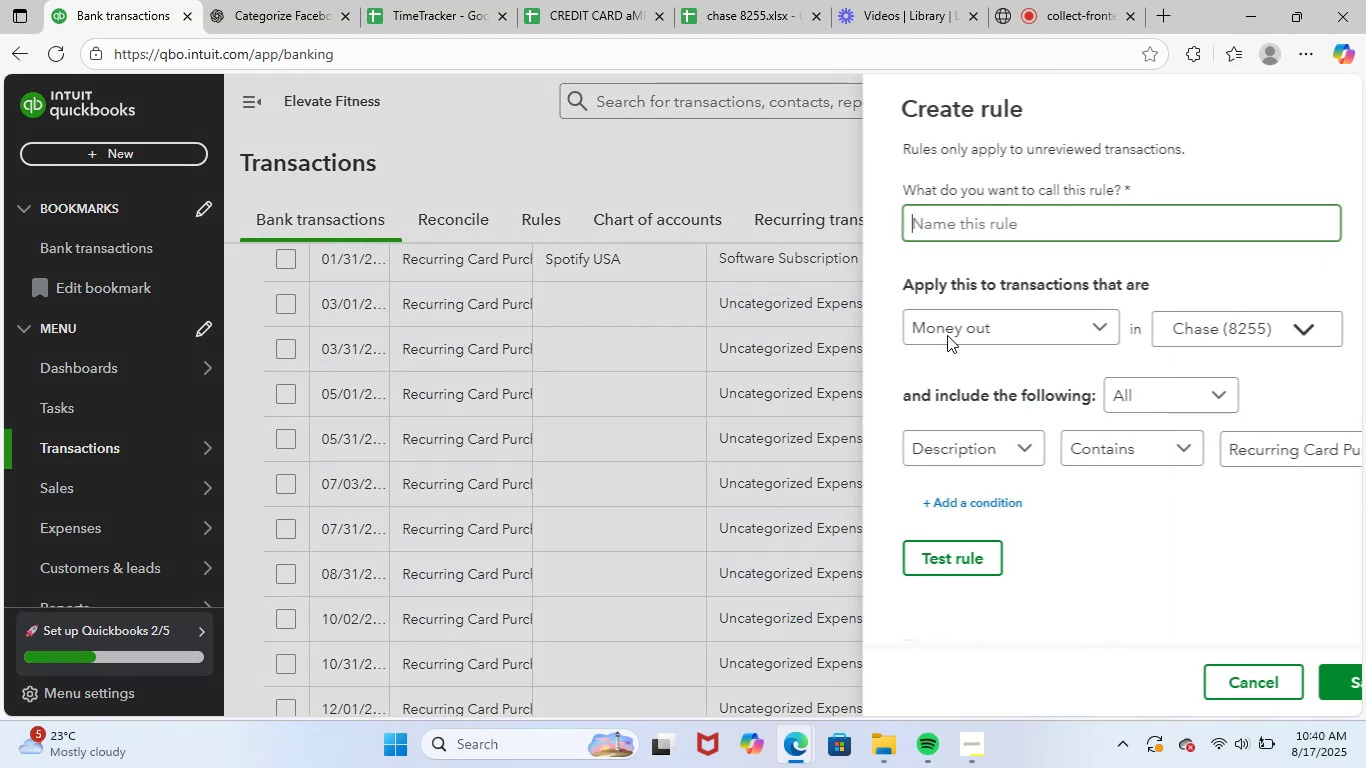 
key(Control+ControlLeft)
 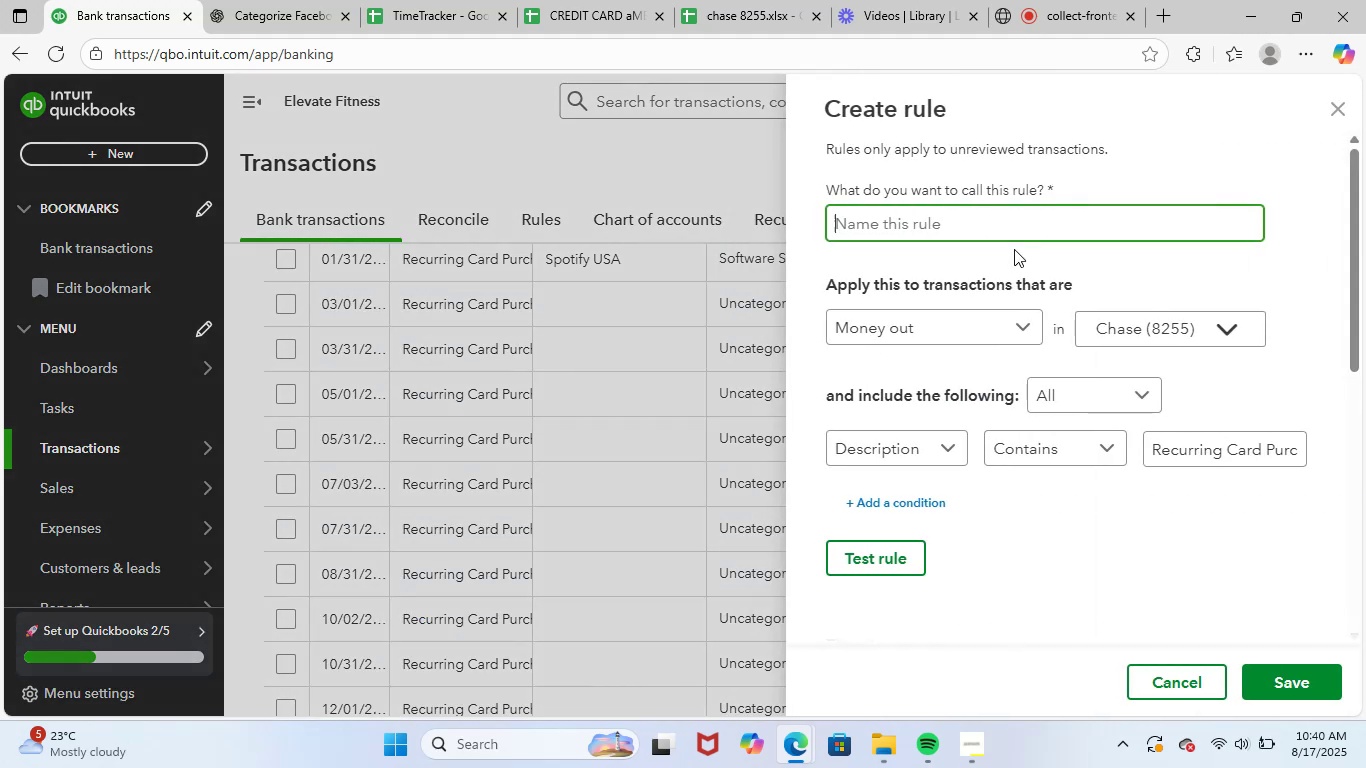 
key(Control+V)
 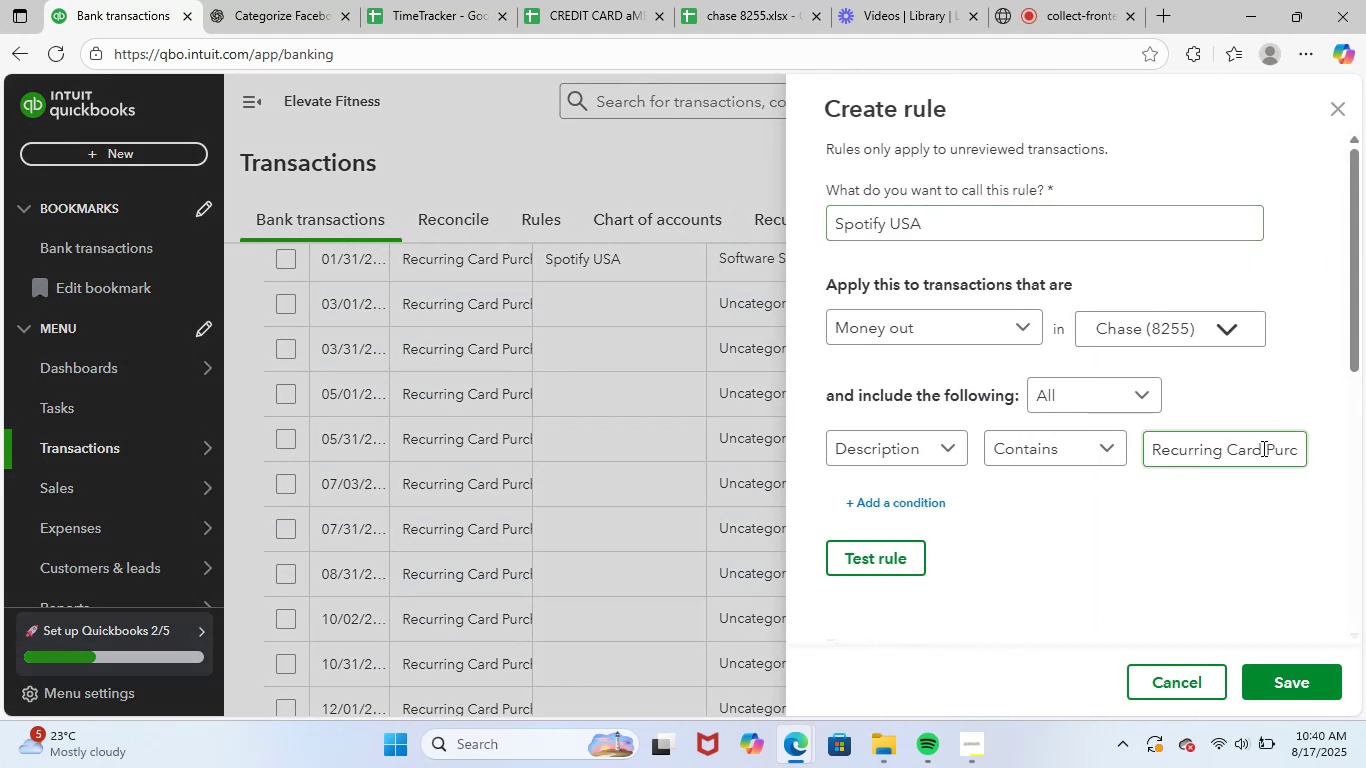 
left_click([1275, 451])
 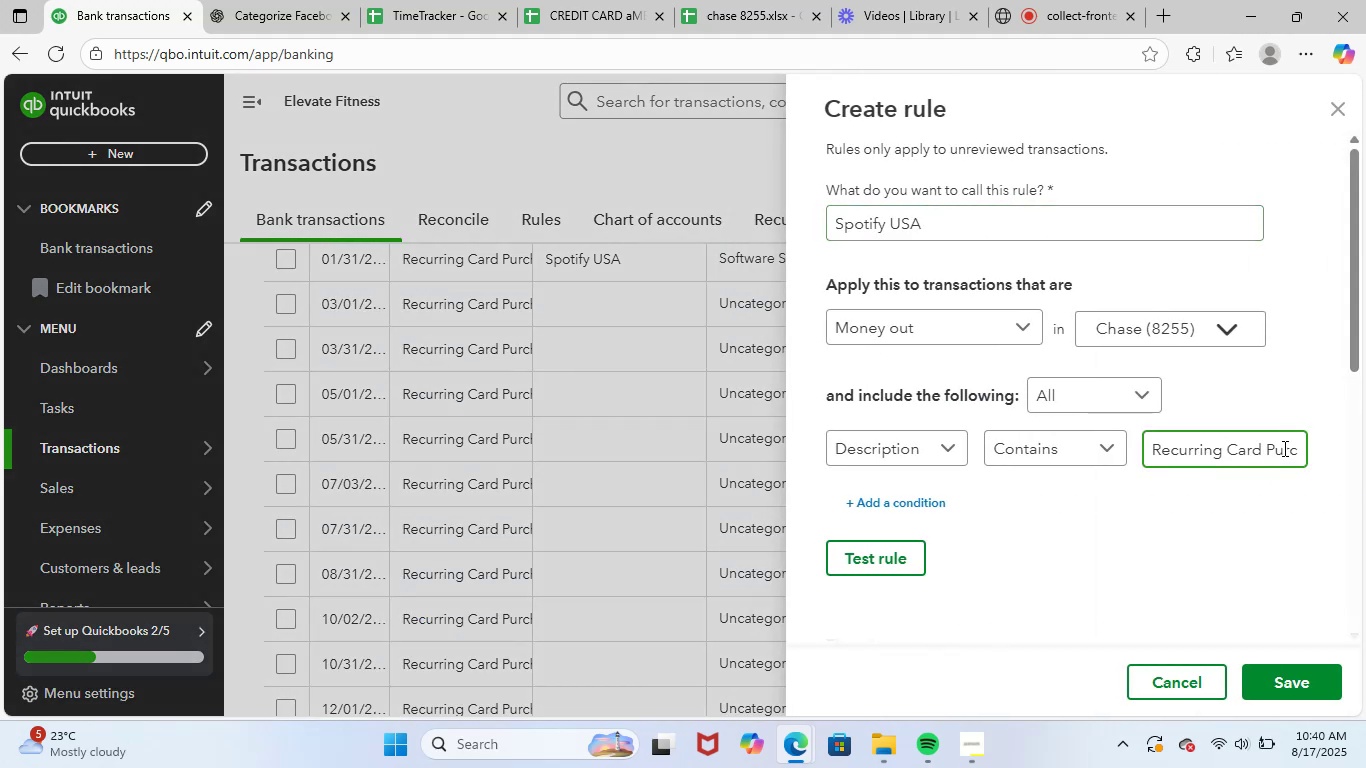 
key(ArrowRight)
 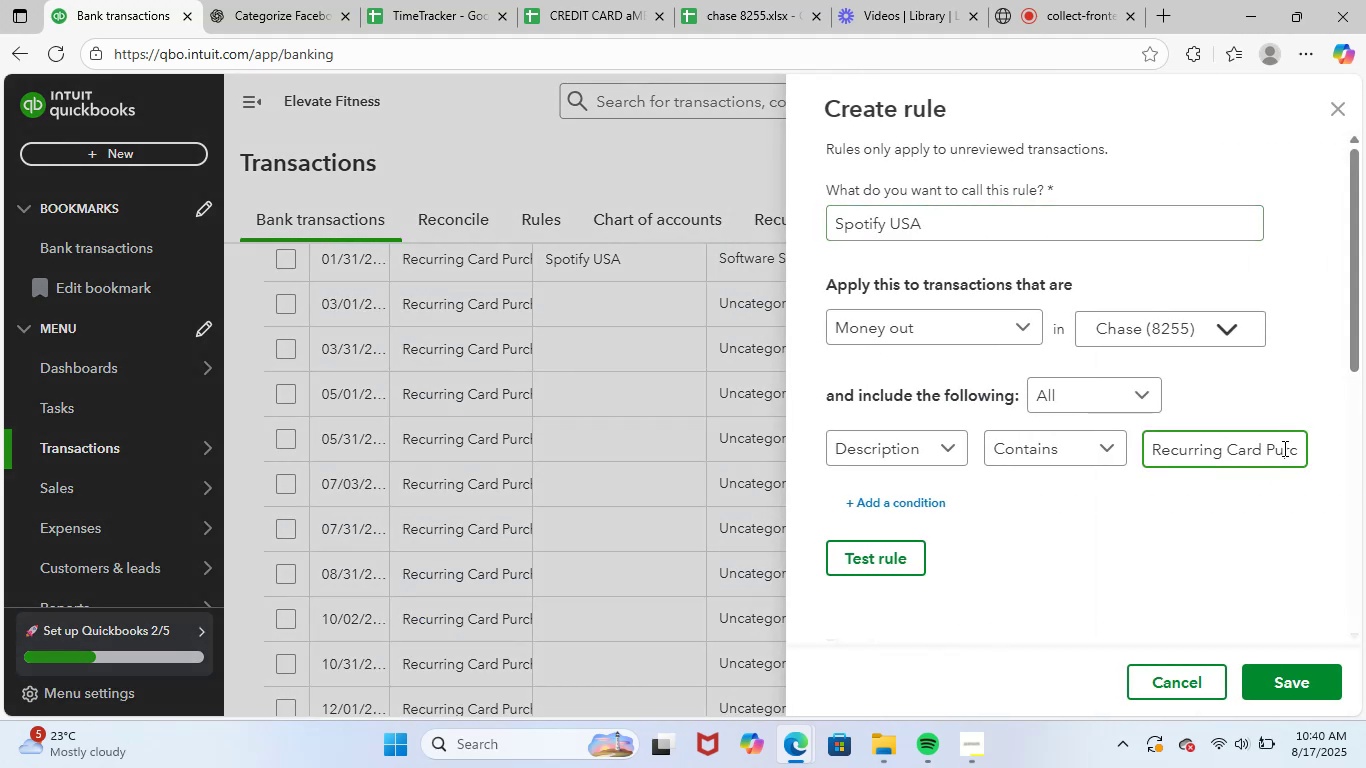 
key(ArrowRight)
 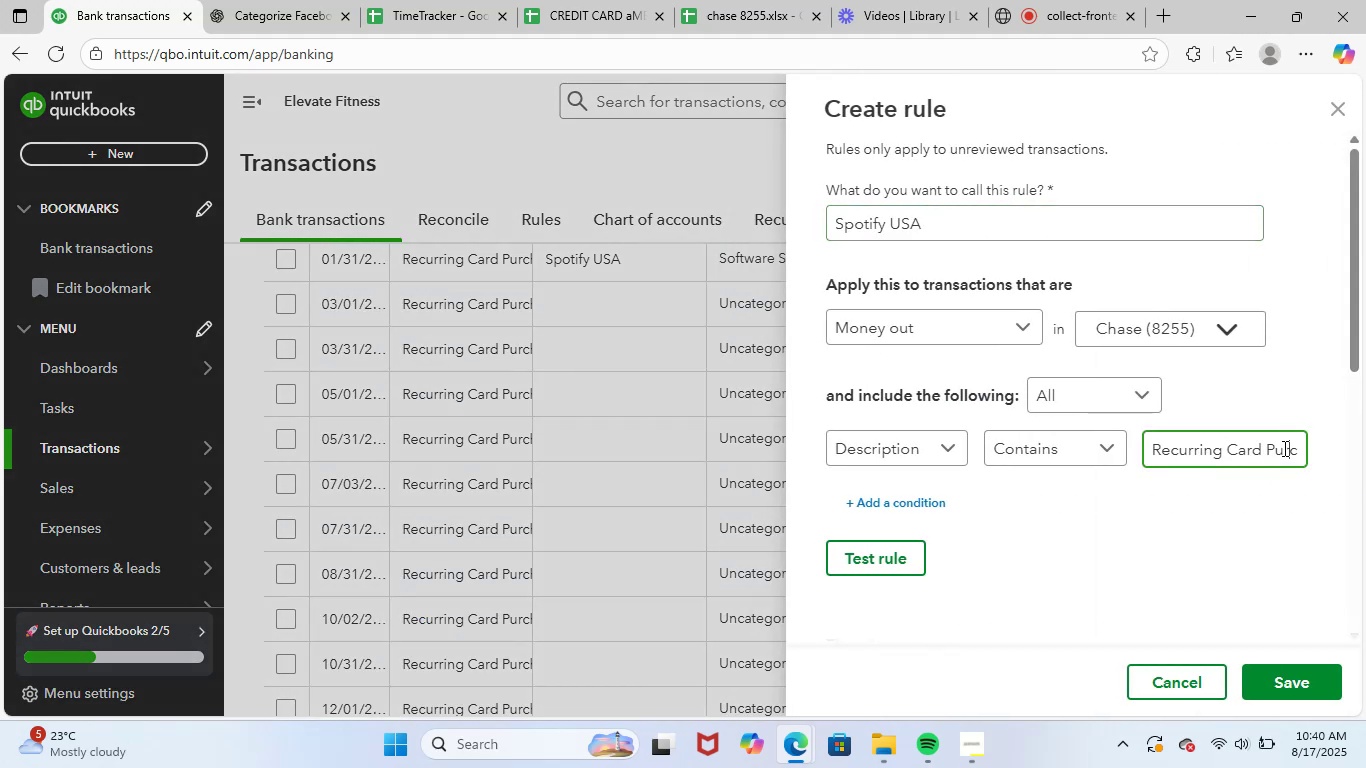 
key(ArrowRight)
 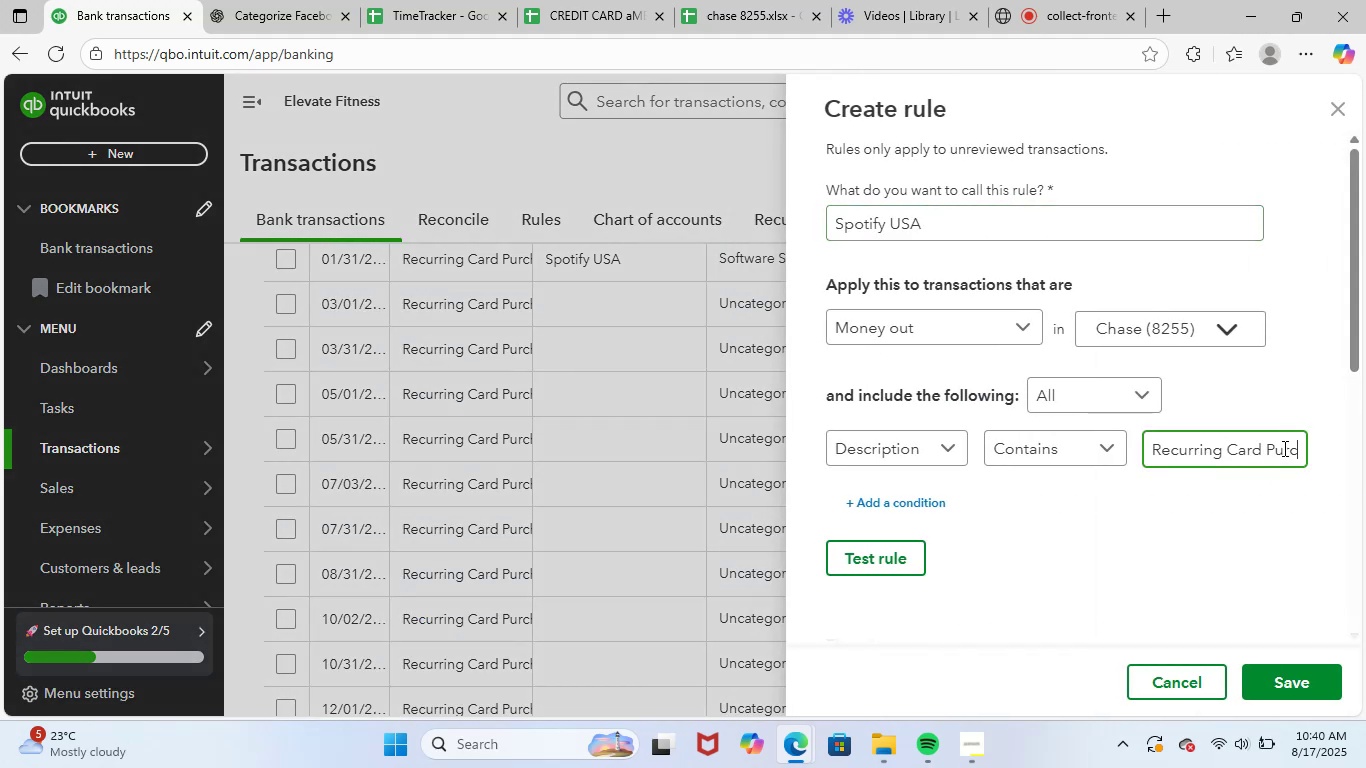 
key(ArrowRight)
 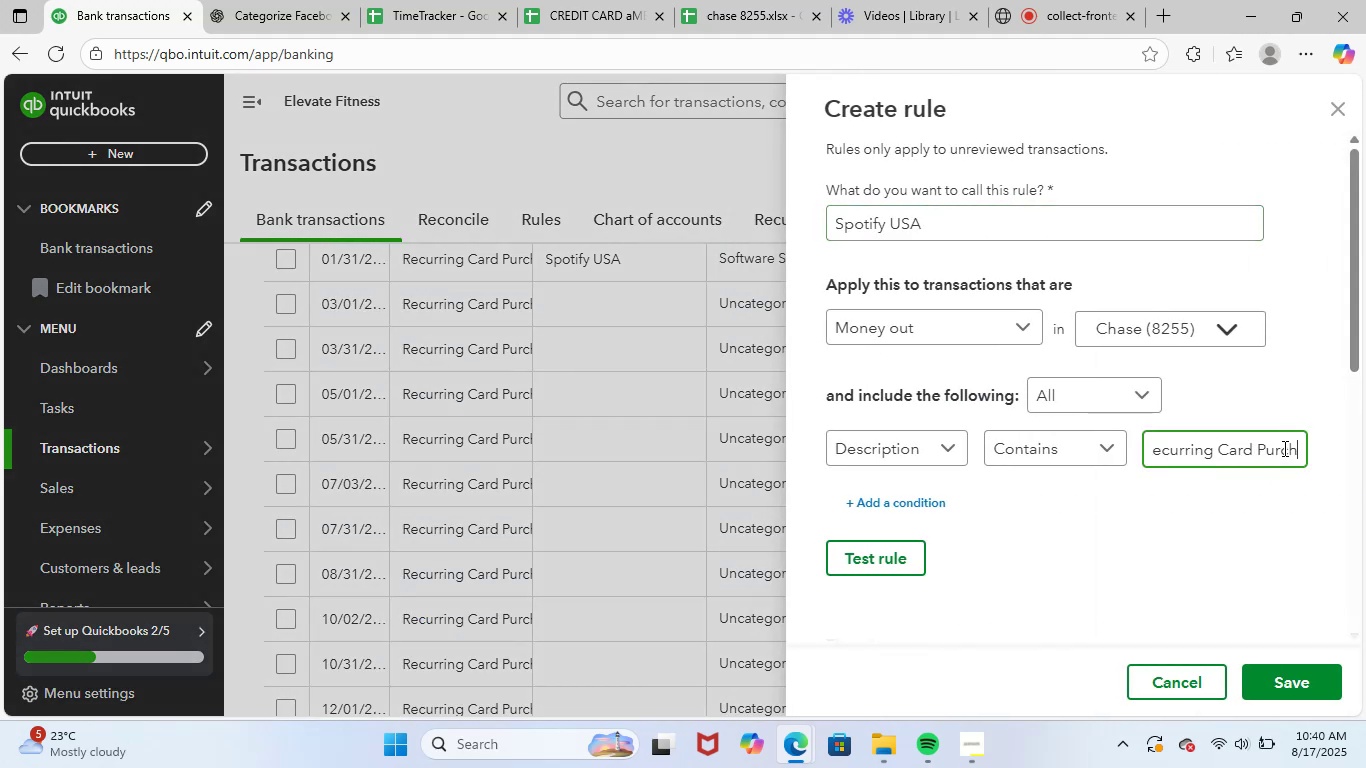 
key(ArrowRight)
 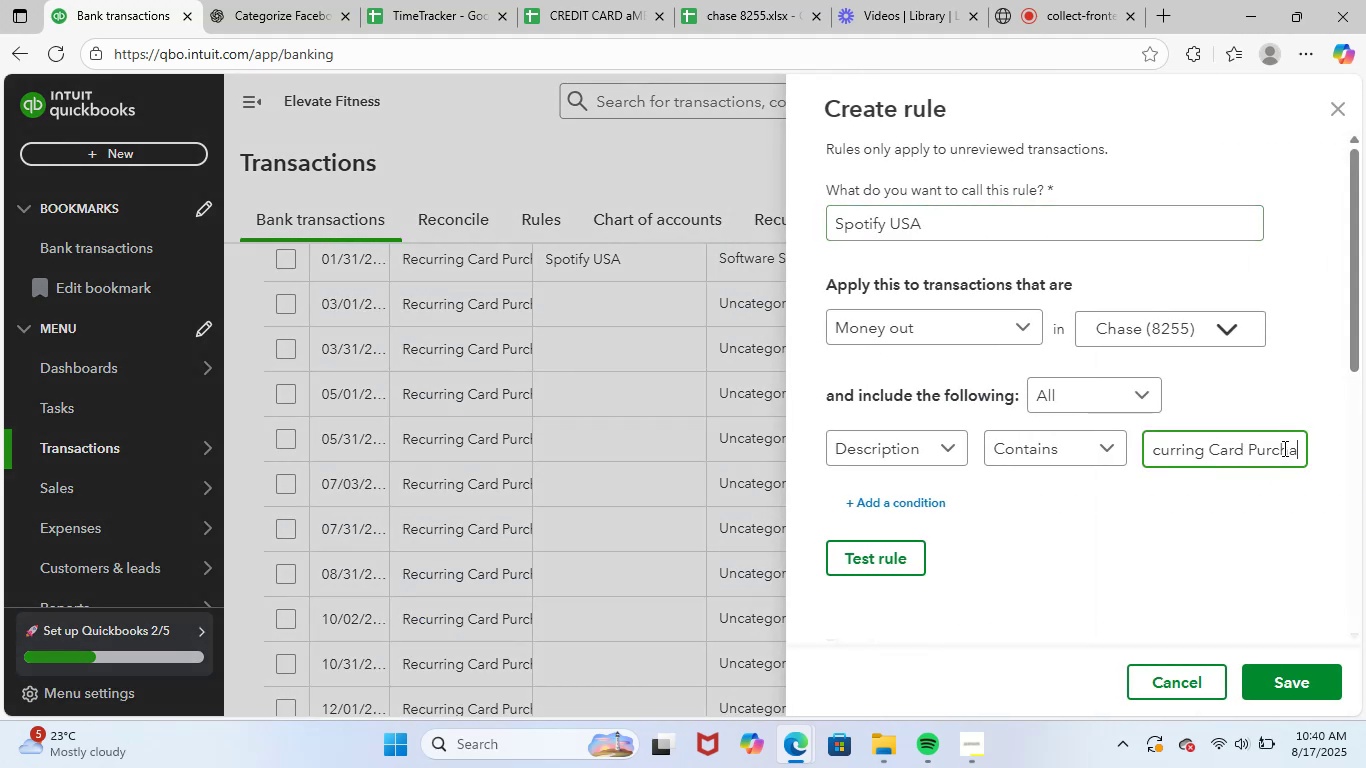 
key(ArrowRight)
 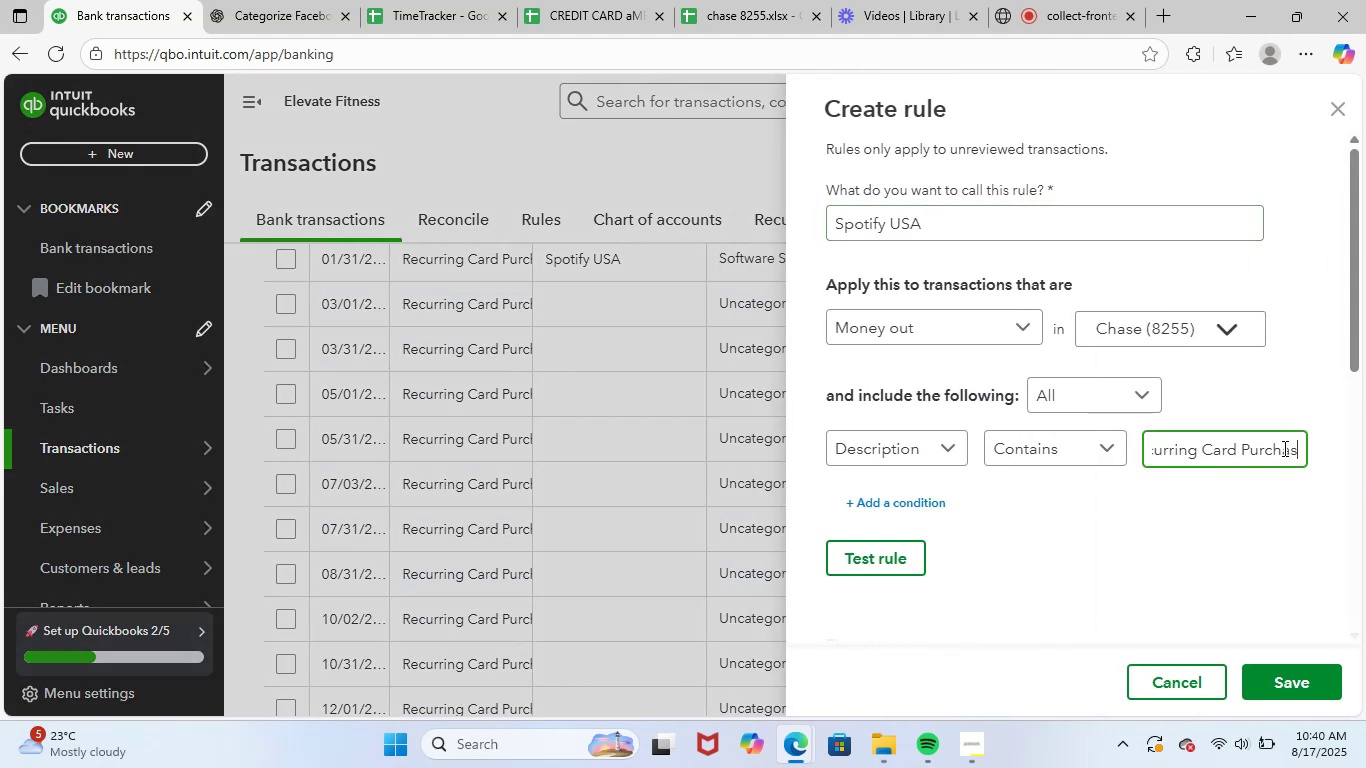 
key(ArrowRight)
 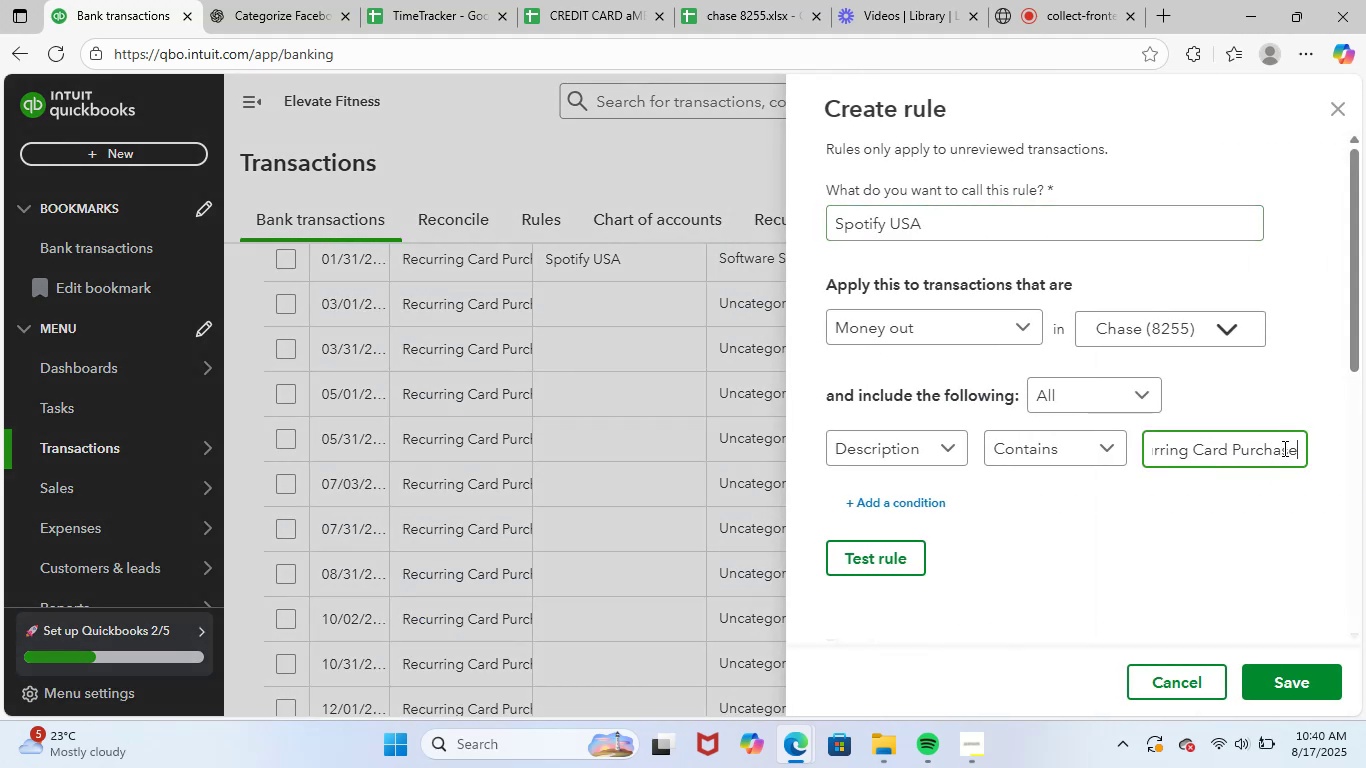 
key(ArrowRight)
 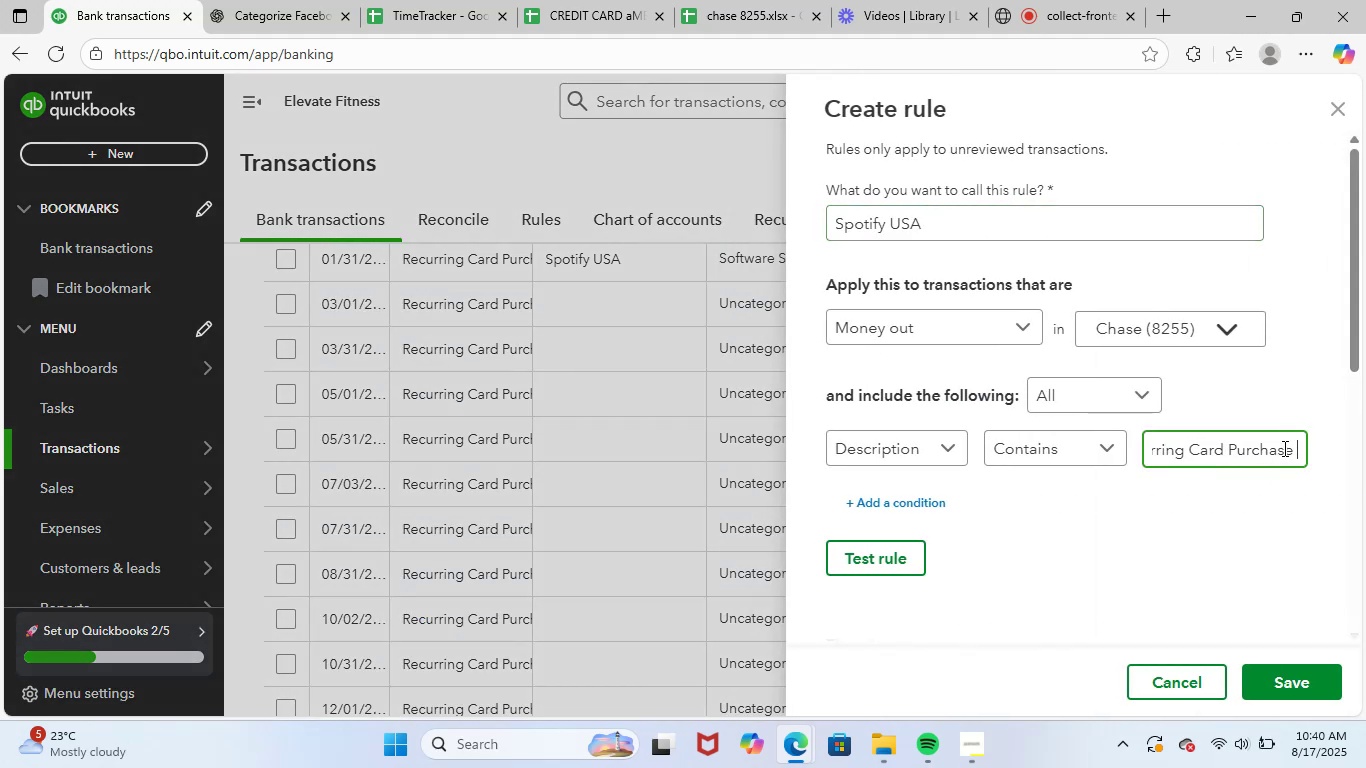 
key(ArrowRight)
 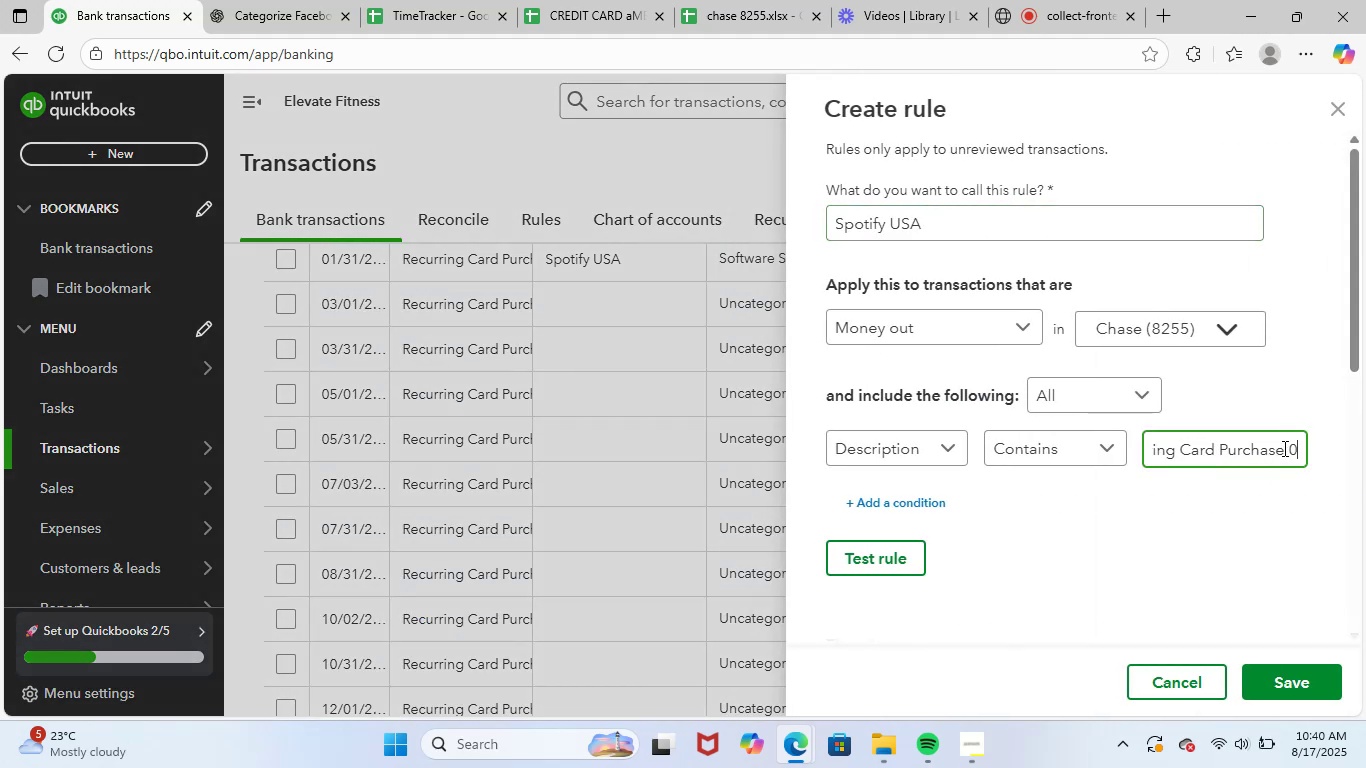 
key(ArrowRight)
 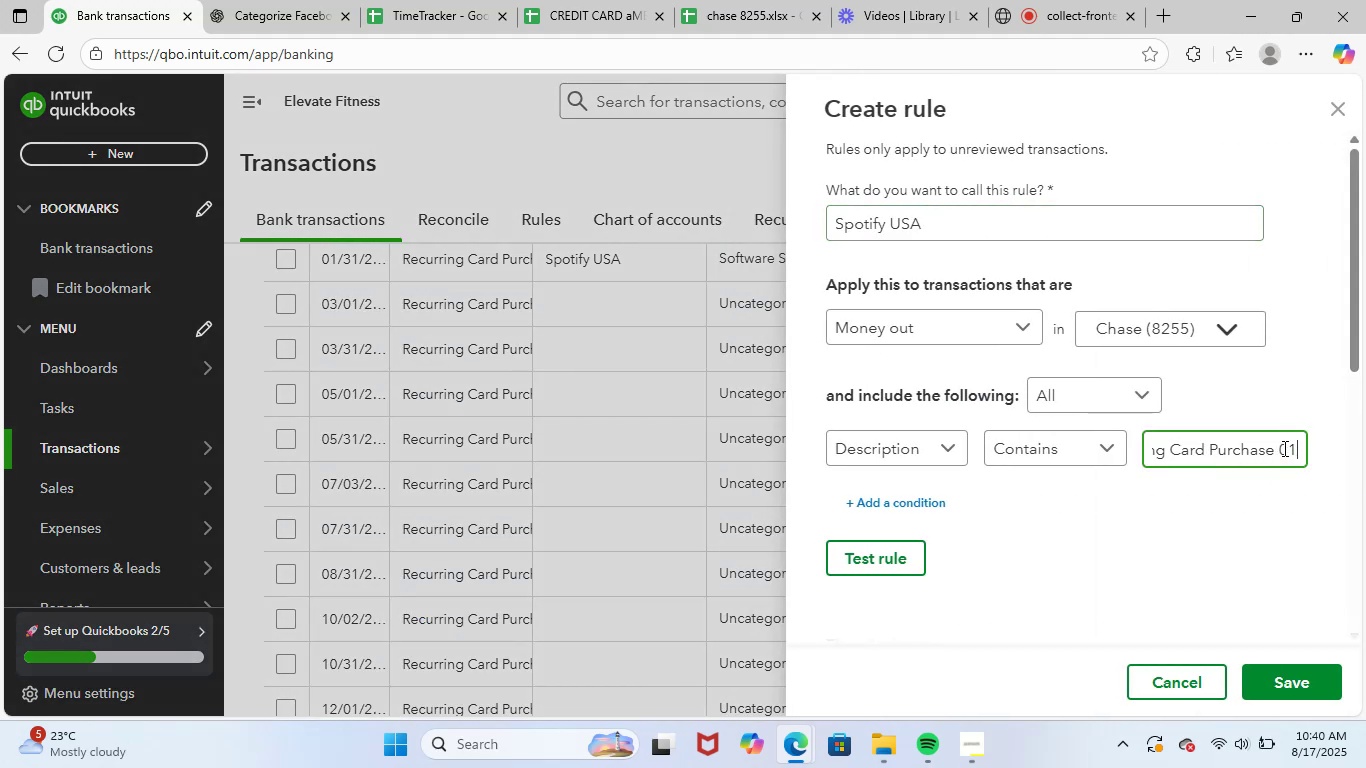 
key(ArrowRight)
 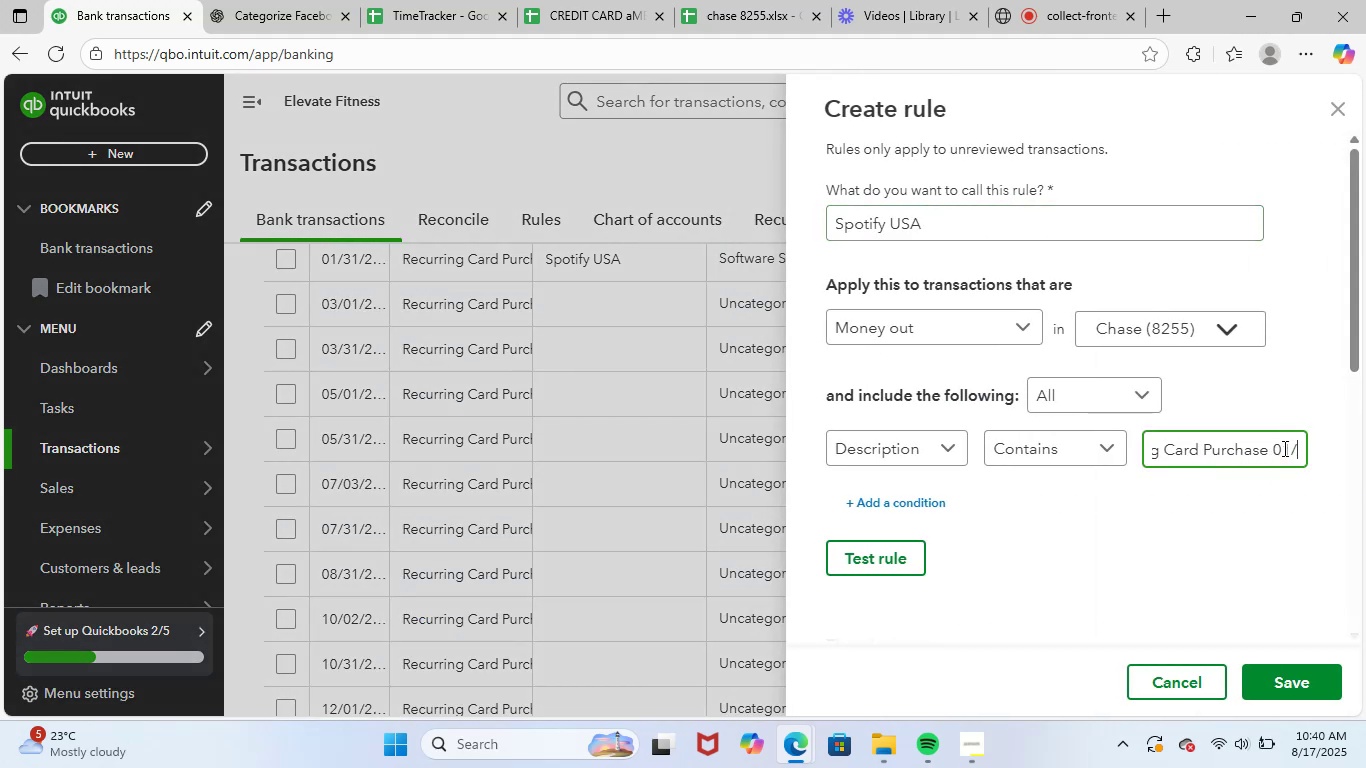 
key(ArrowRight)
 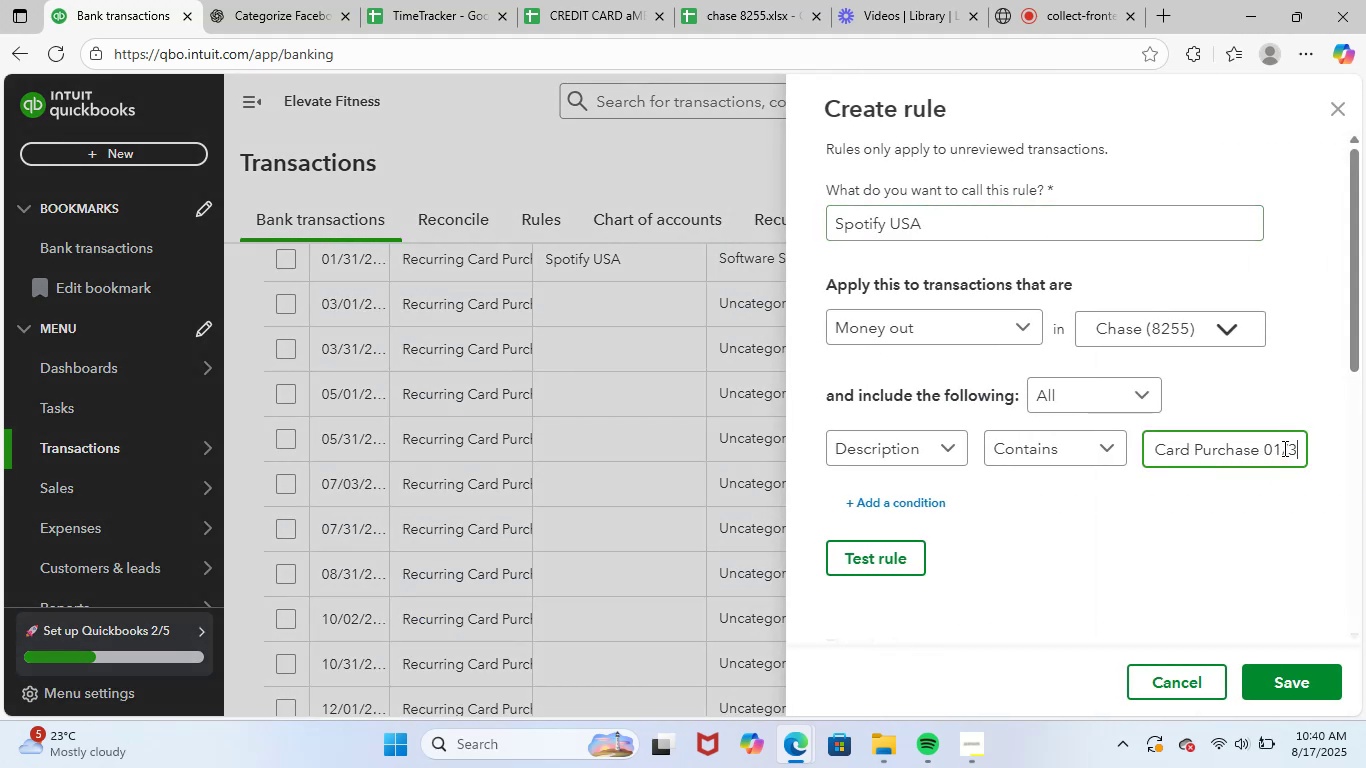 
key(ArrowLeft)
 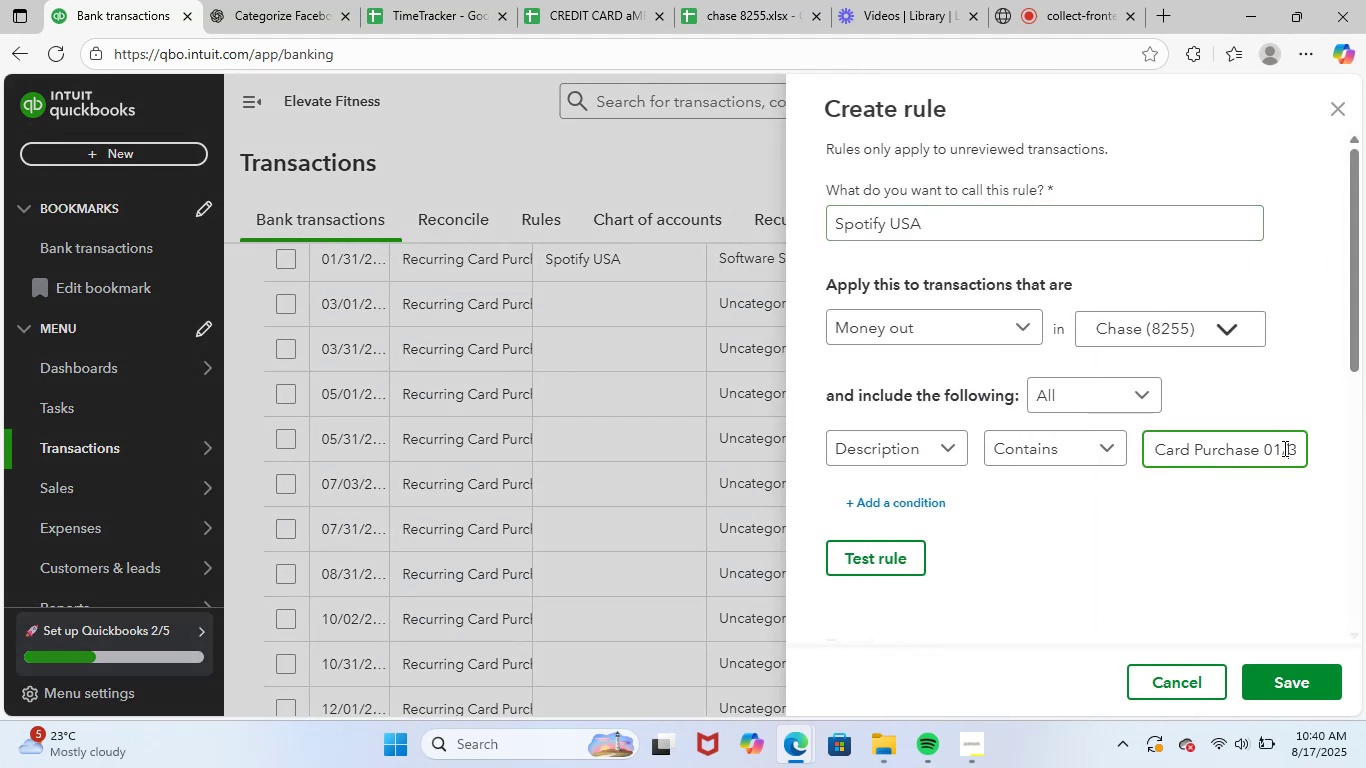 
key(ArrowLeft)
 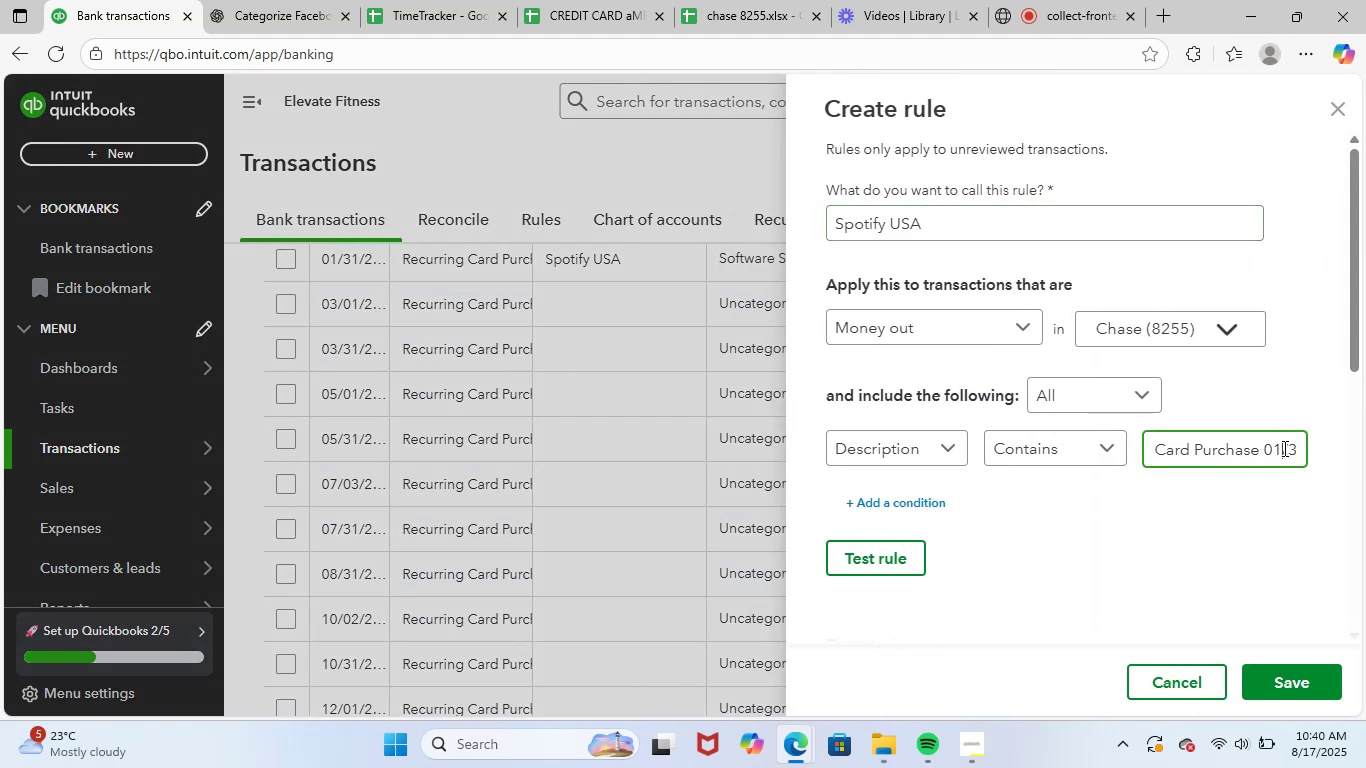 
key(ArrowLeft)
 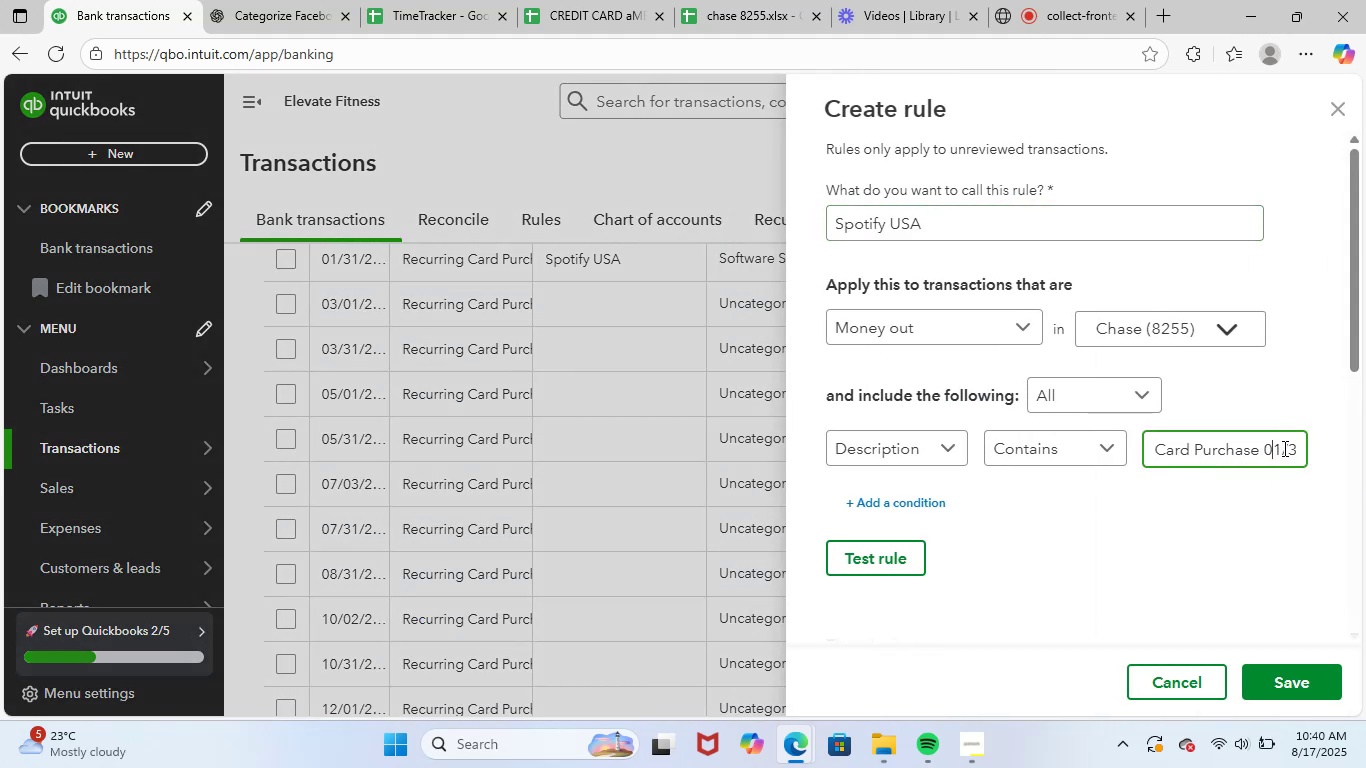 
key(ArrowLeft)
 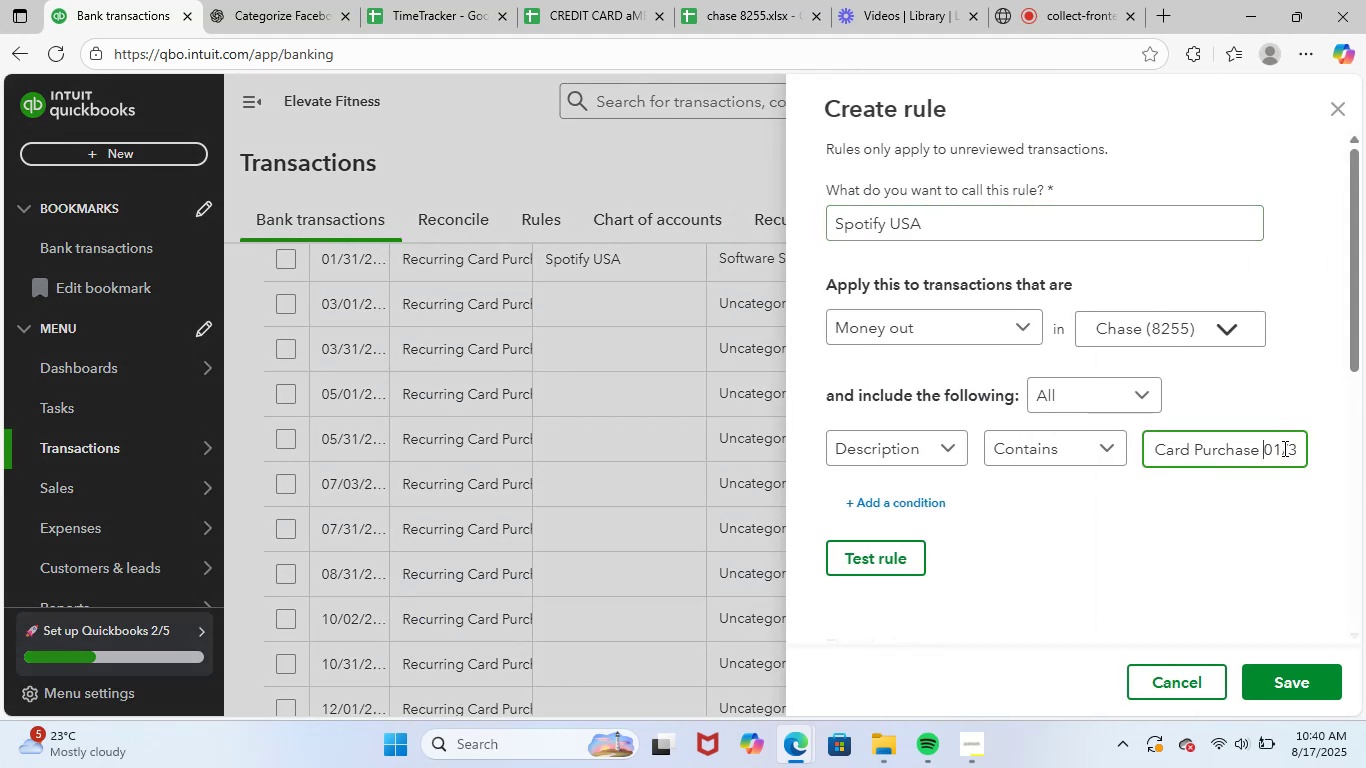 
hold_key(key=ArrowRight, duration=1.51)
 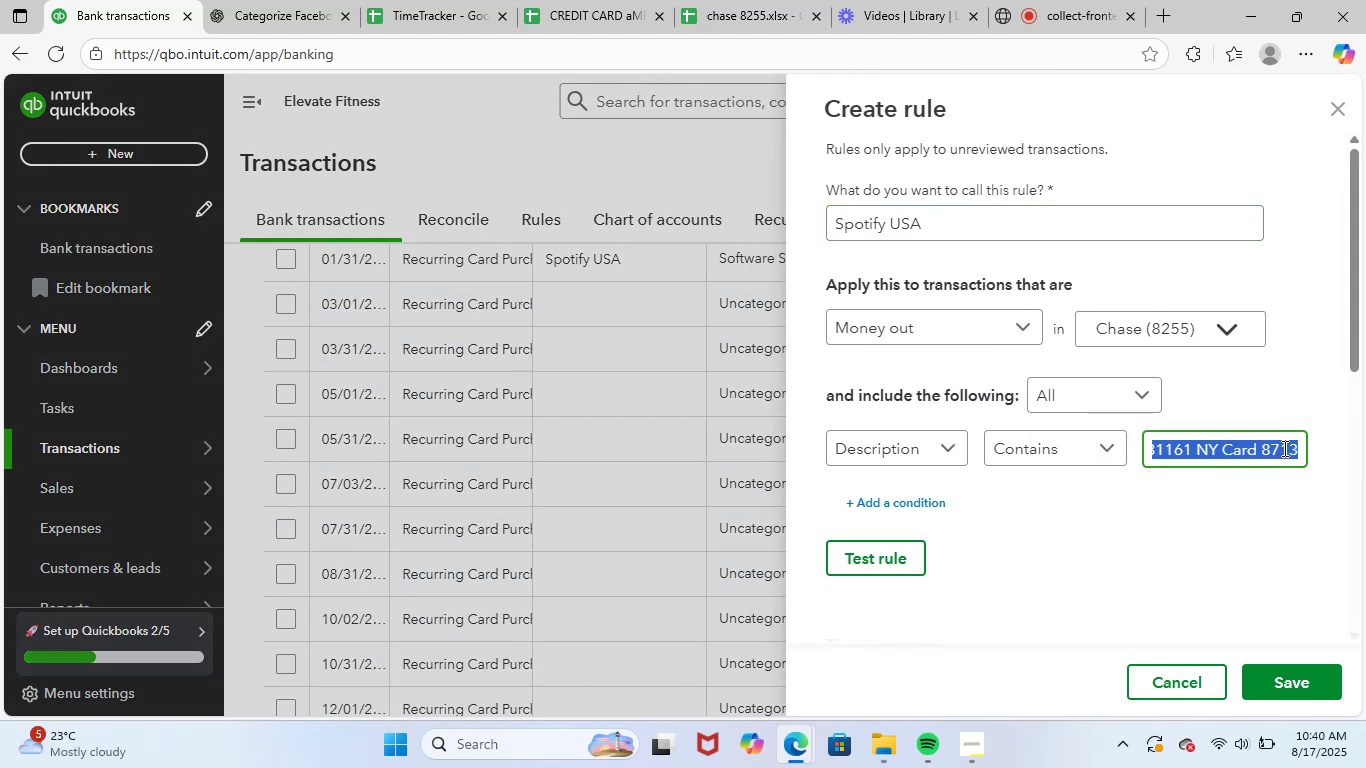 
key(Shift+ArrowRight)
 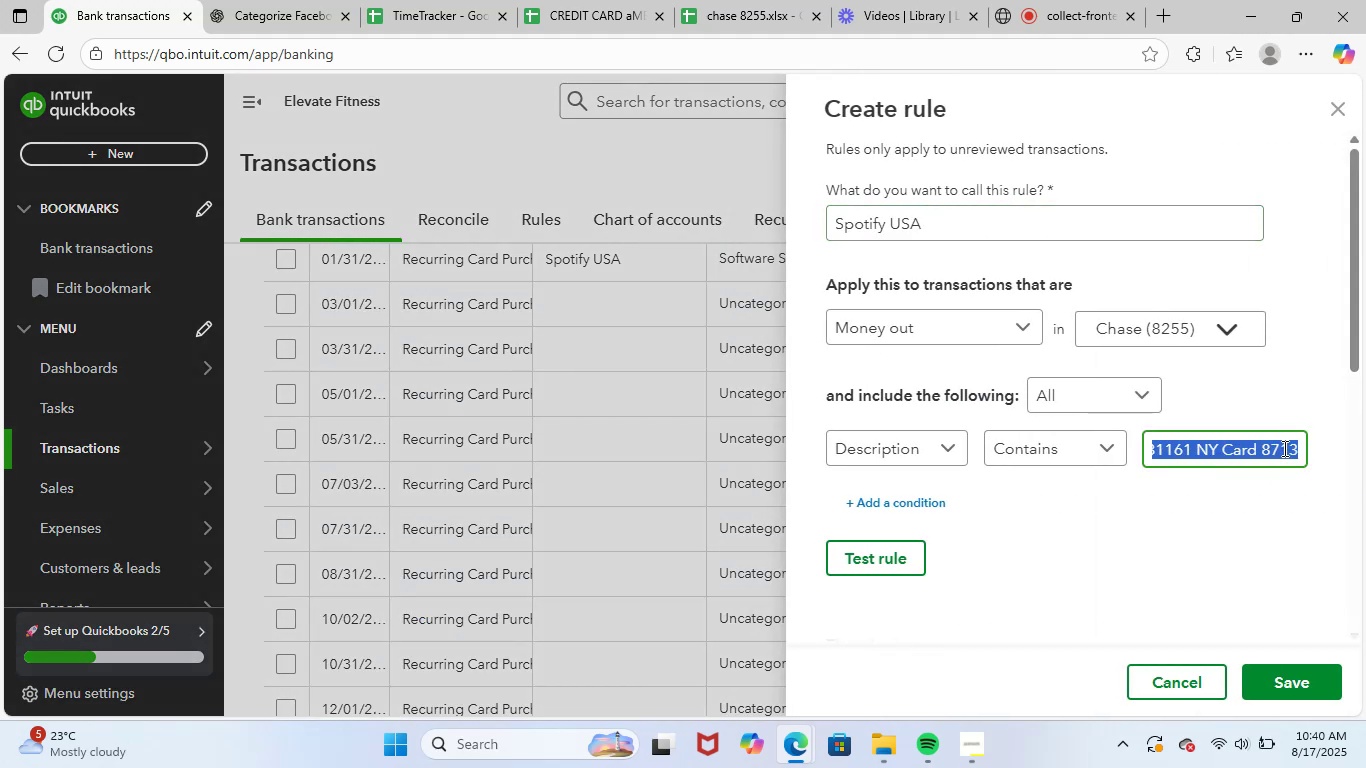 
key(Shift+ArrowRight)
 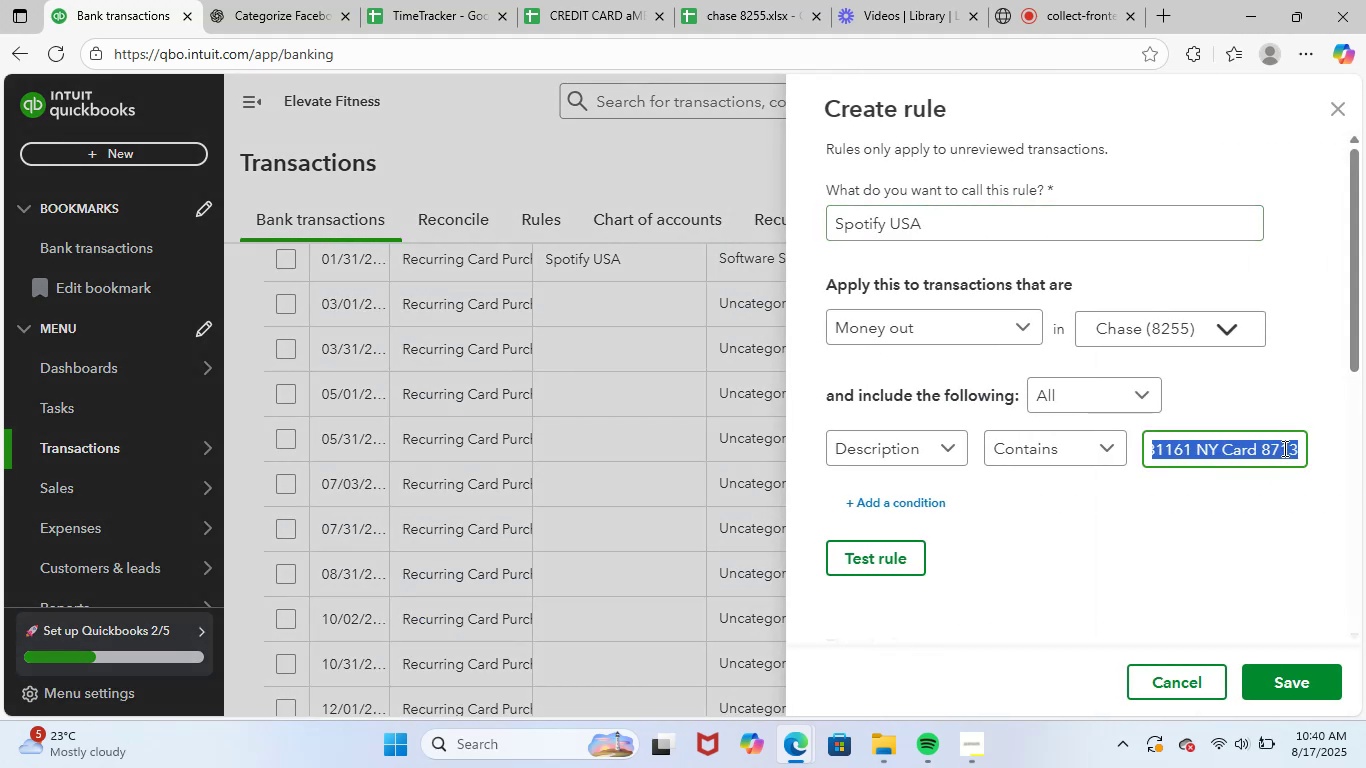 
key(Shift+ArrowRight)
 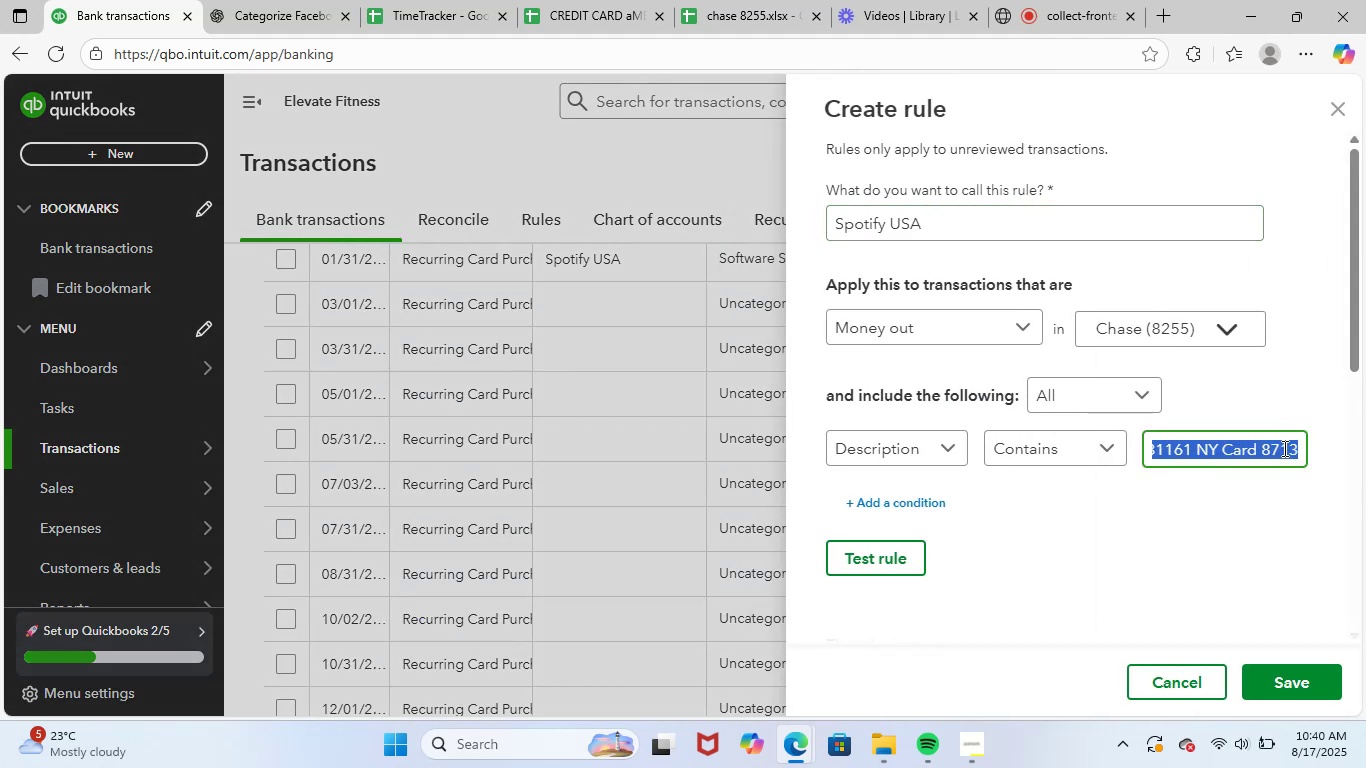 
key(Shift+ArrowRight)
 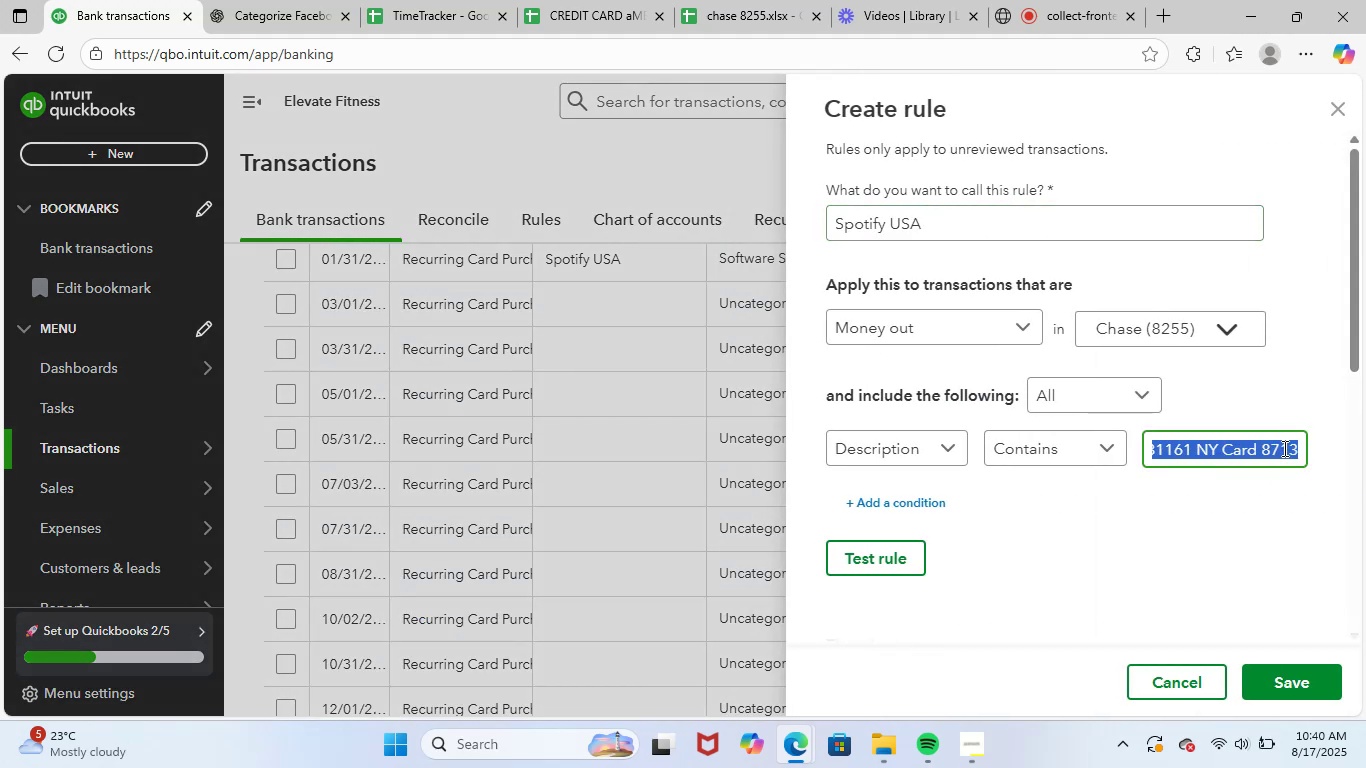 
key(Shift+ArrowRight)
 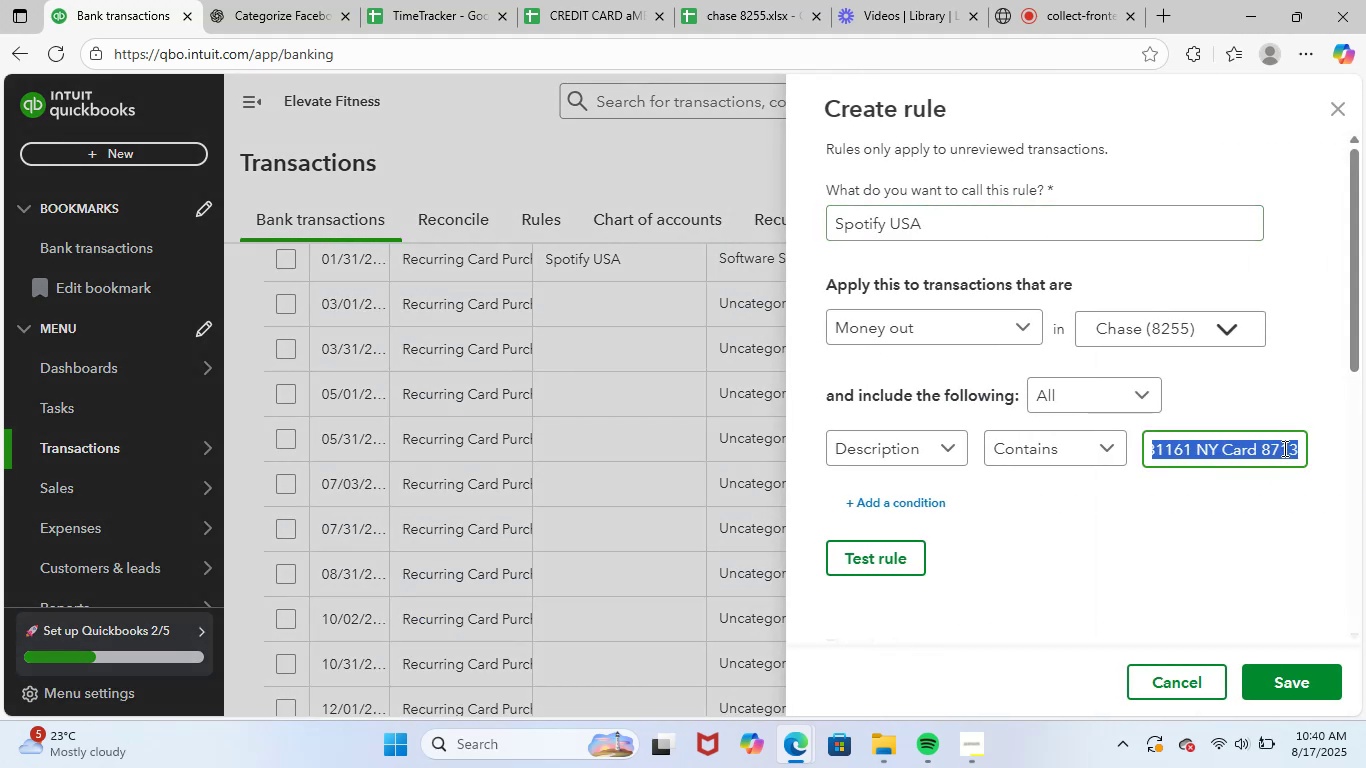 
key(Shift+ArrowRight)
 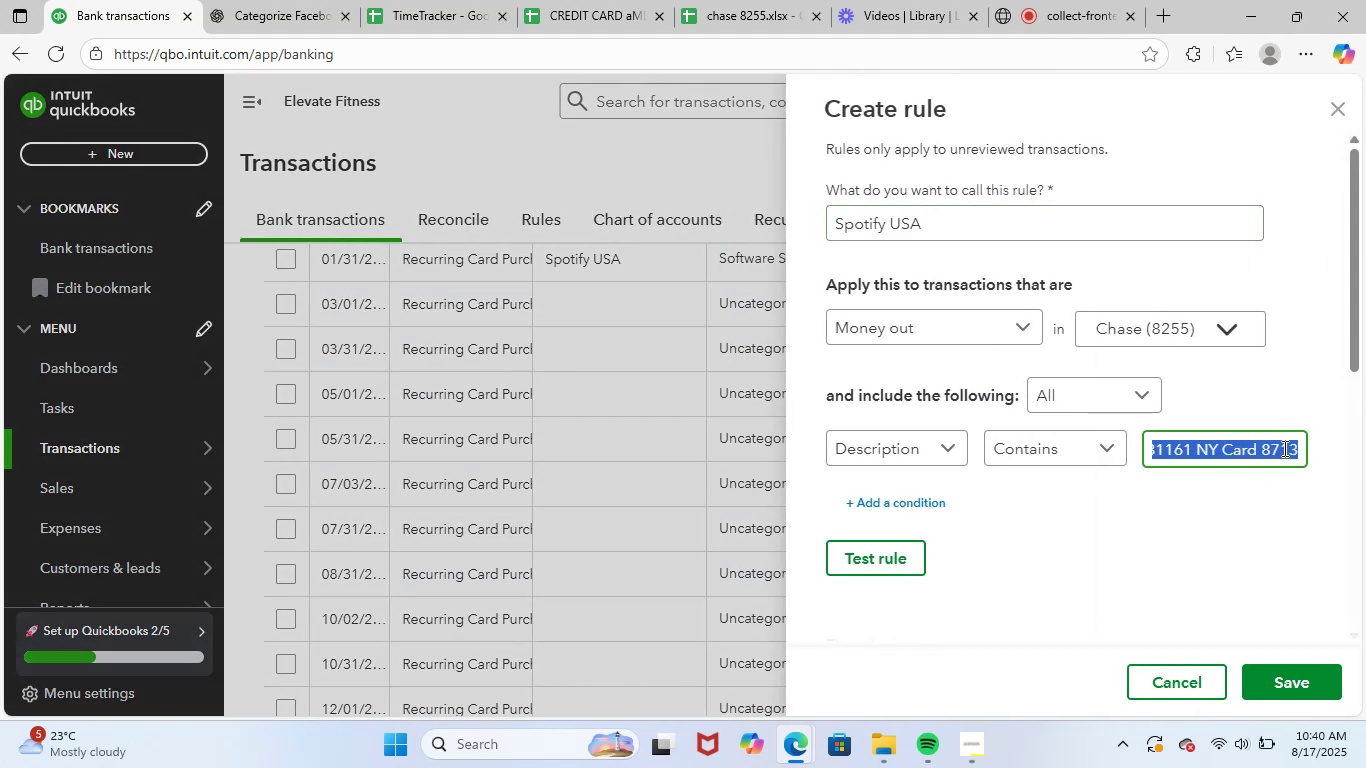 
key(Shift+ArrowRight)
 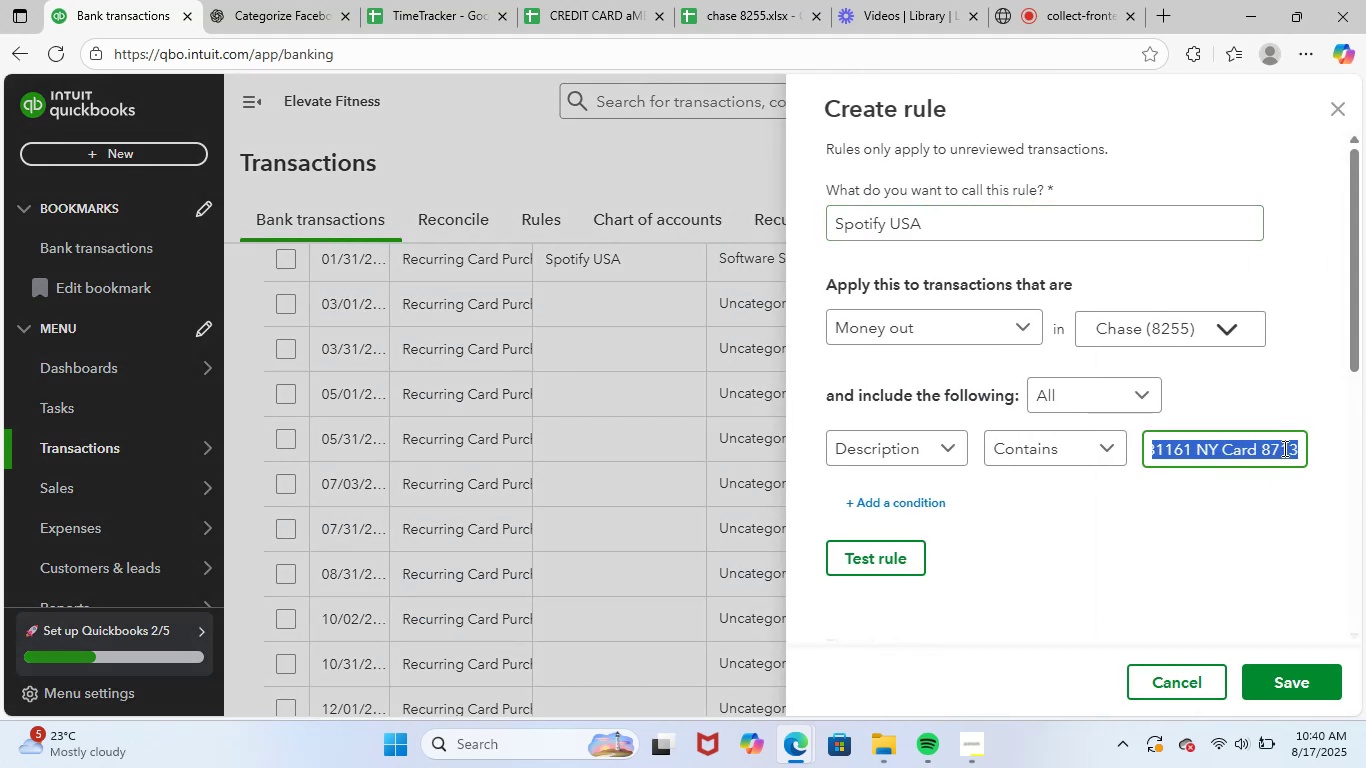 
key(Shift+ArrowRight)
 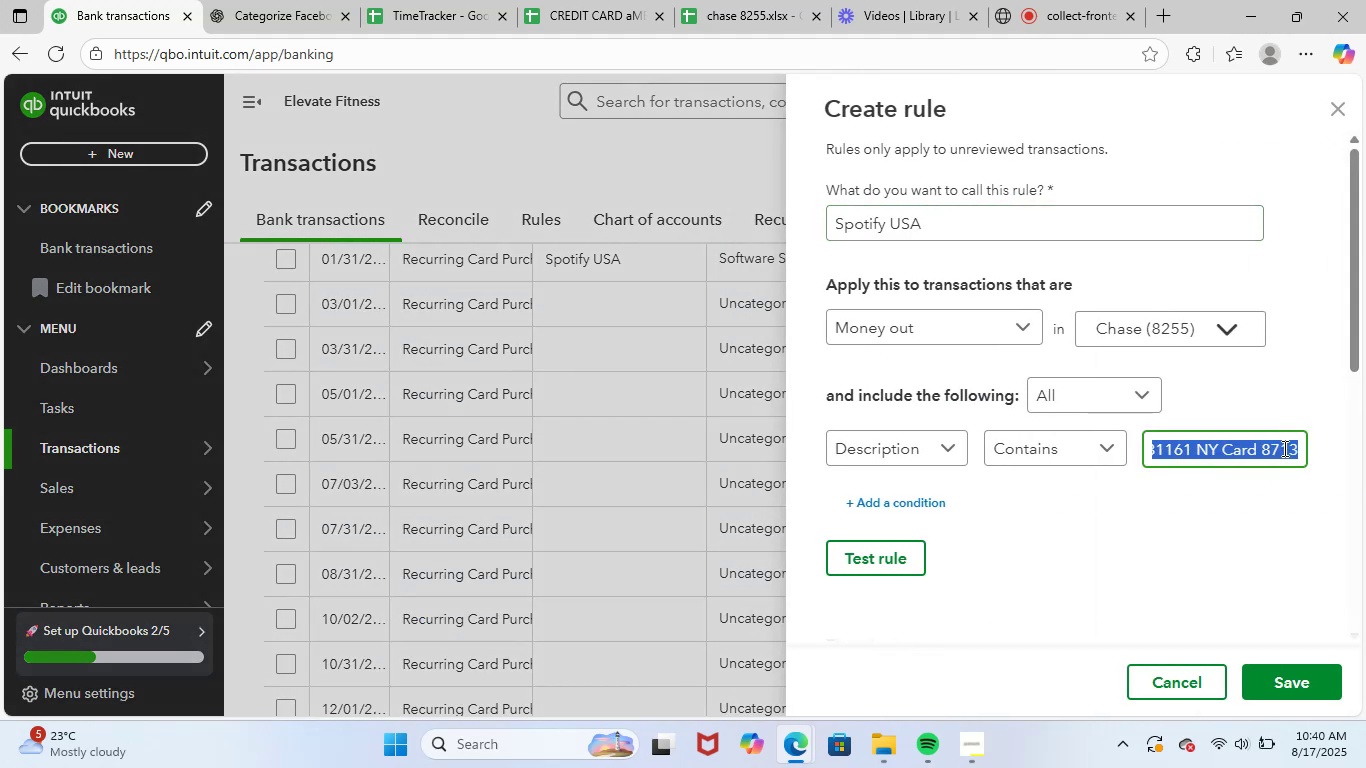 
key(Shift+ArrowRight)
 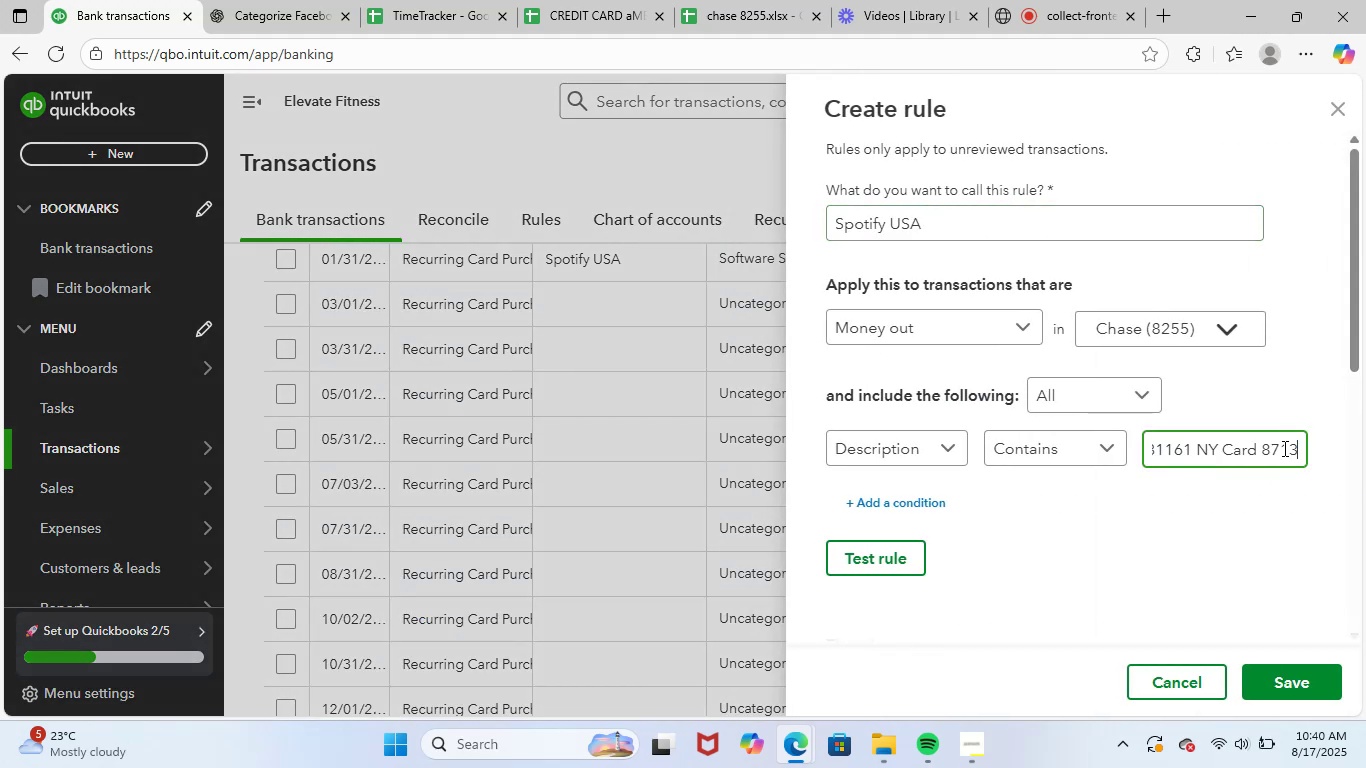 
key(Shift+ArrowRight)
 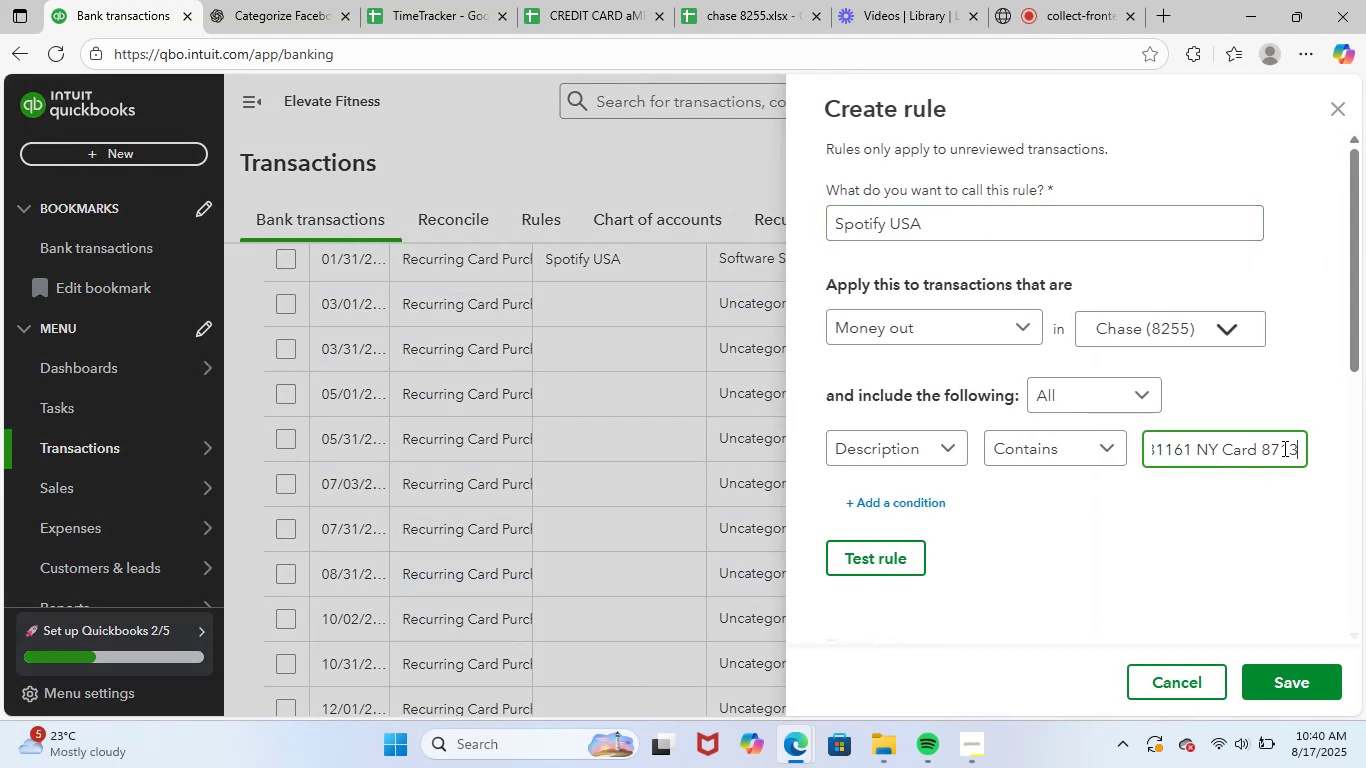 
key(ArrowRight)
 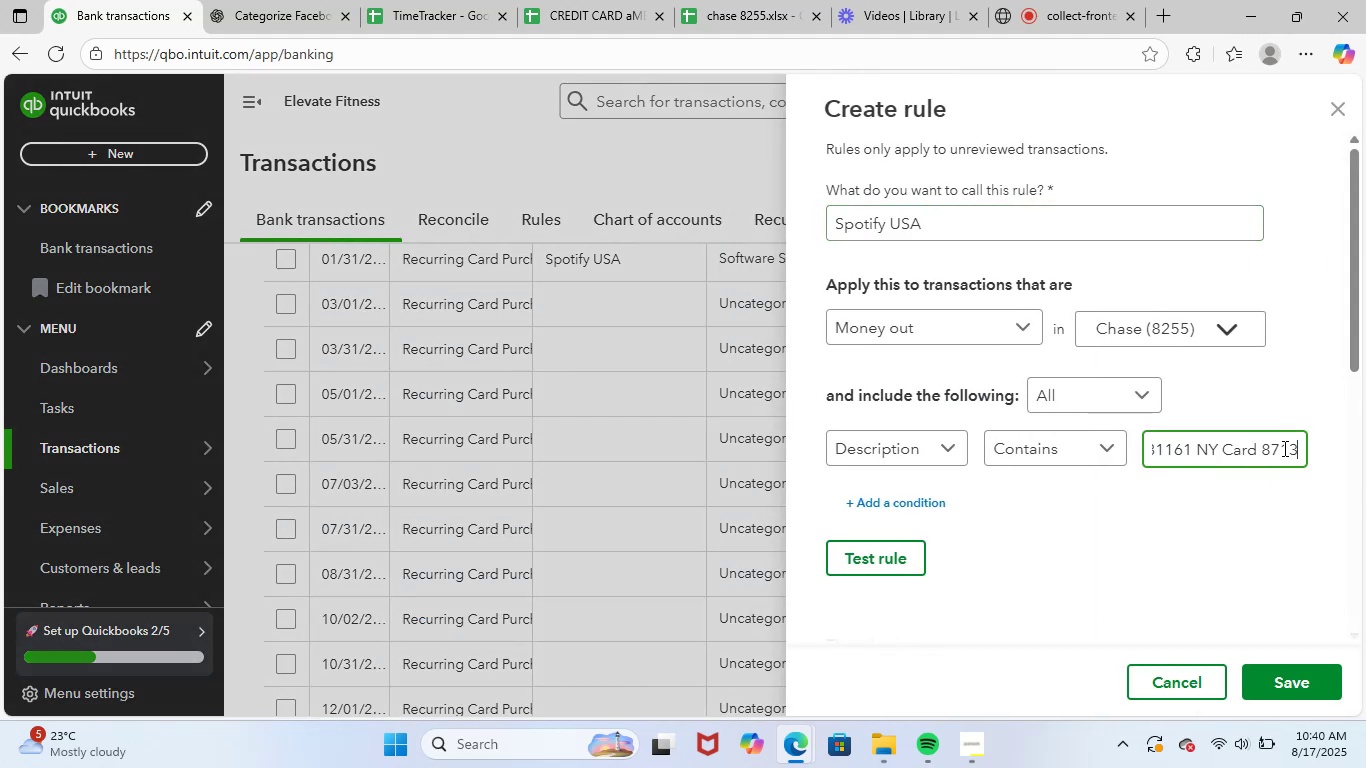 
key(Backspace)
 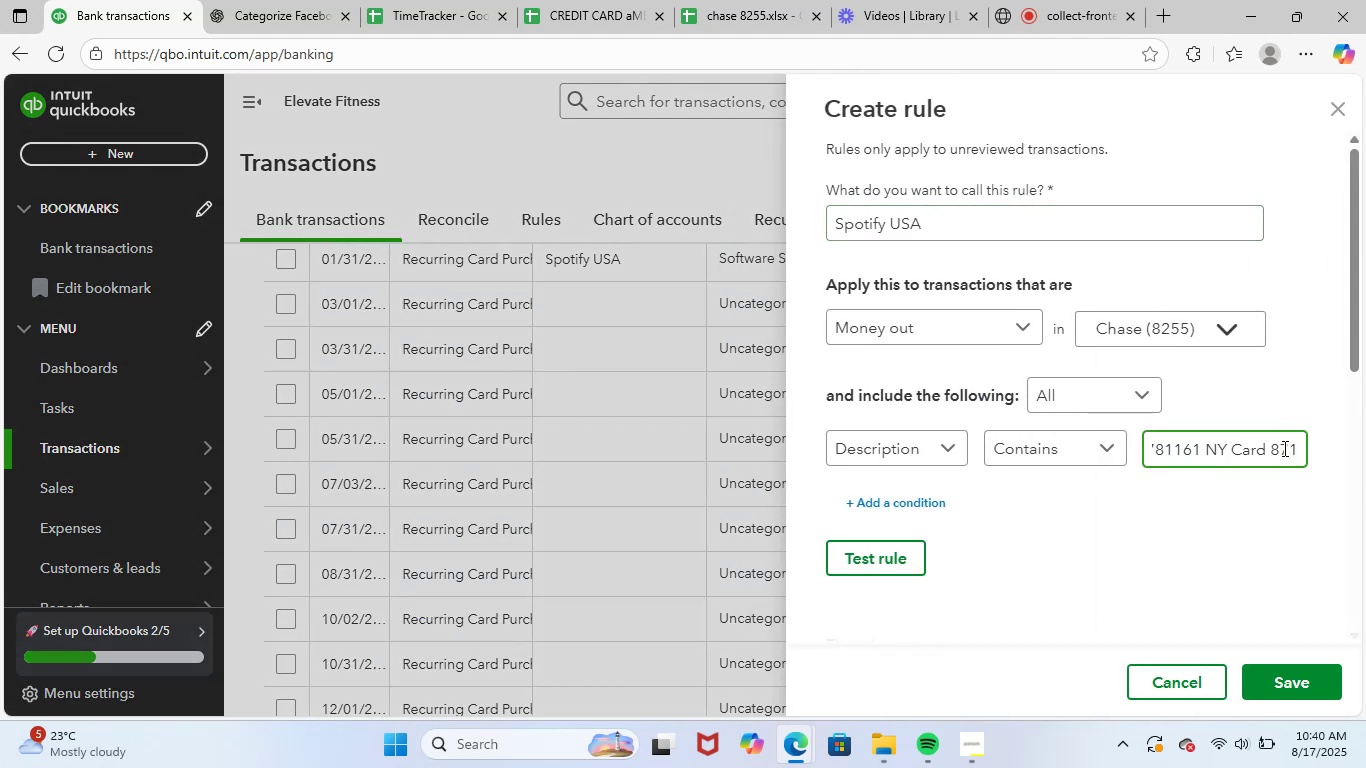 
key(Backspace)
 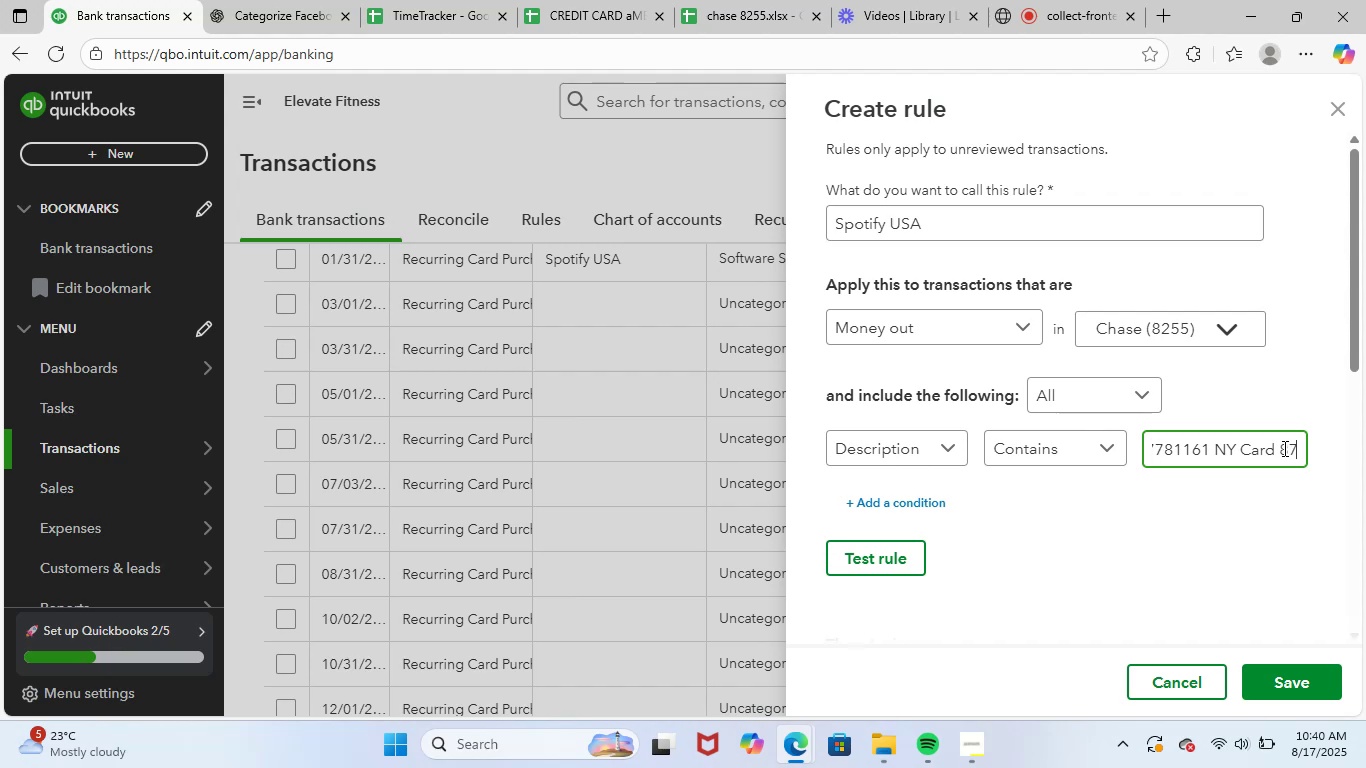 
key(Backspace)
 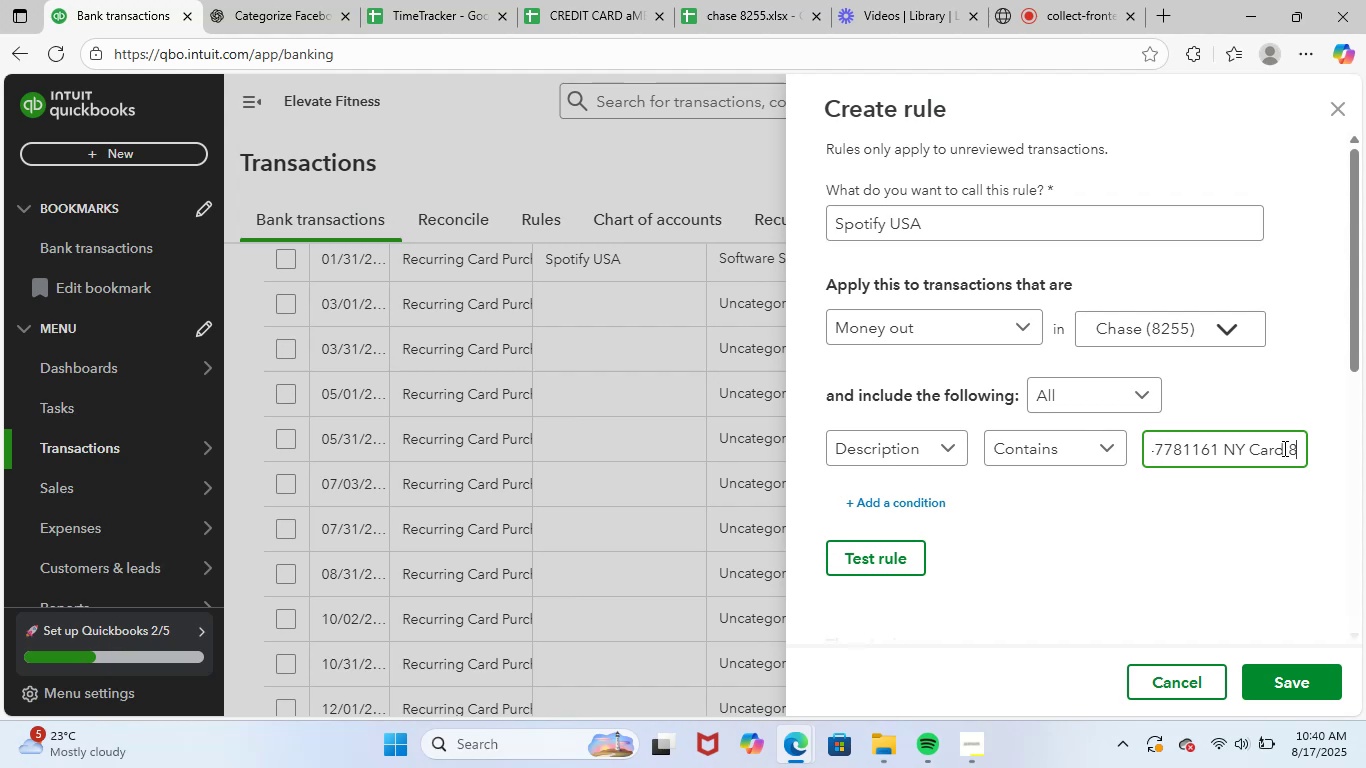 
key(Backspace)
 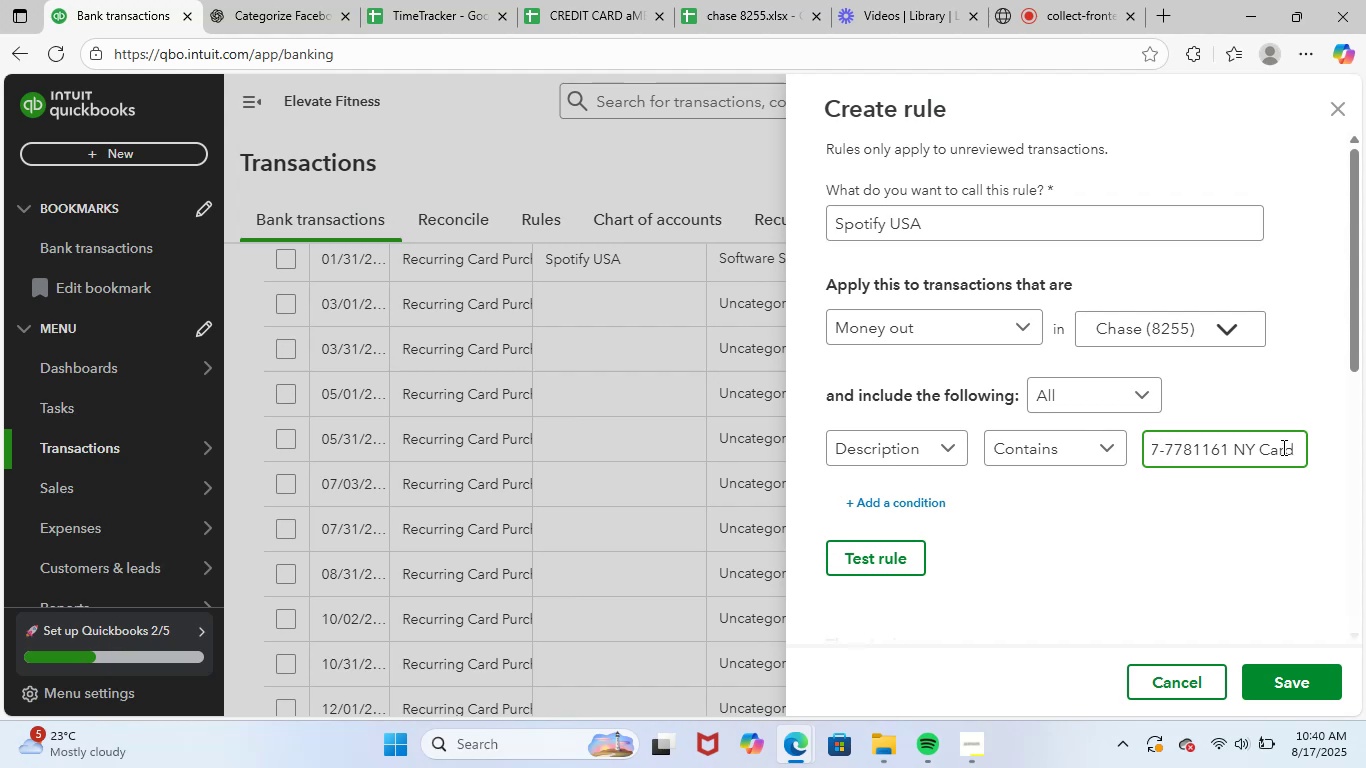 
key(Backspace)
 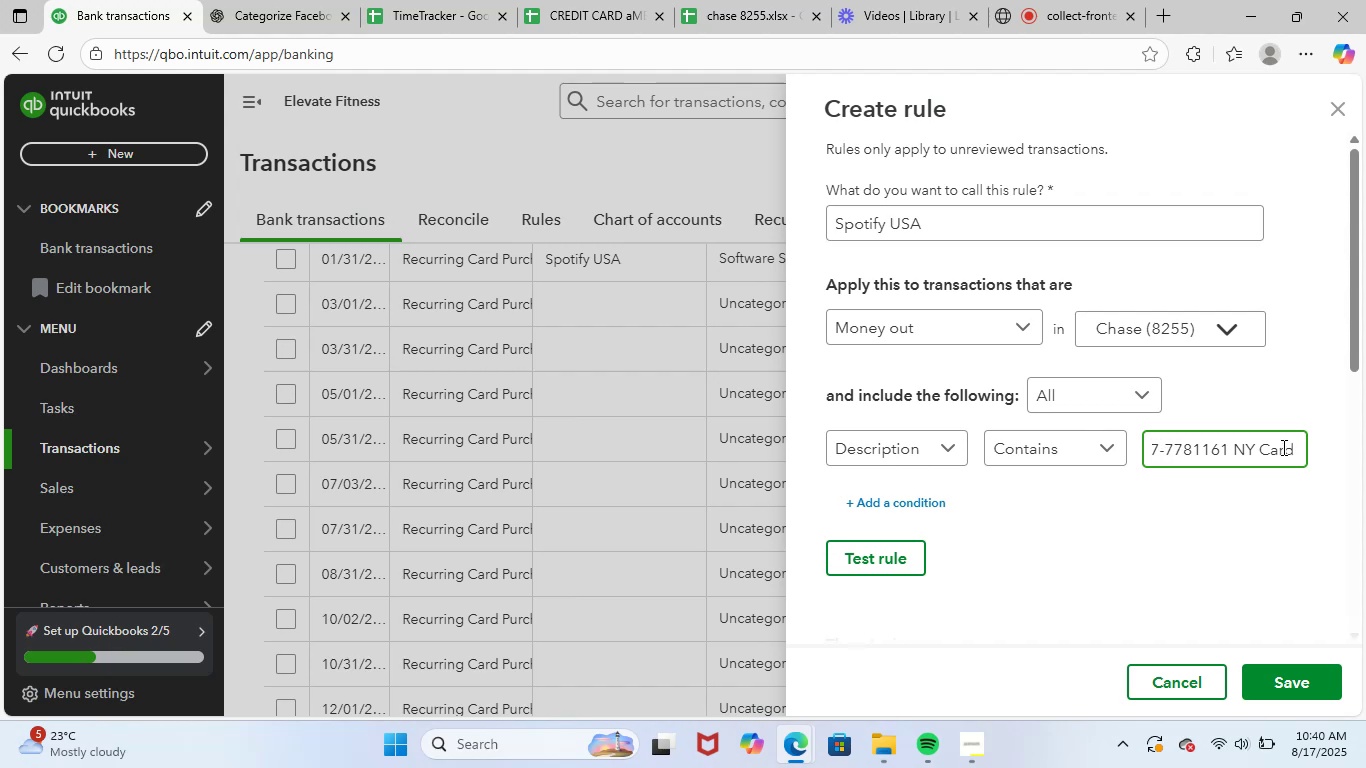 
key(Backspace)
 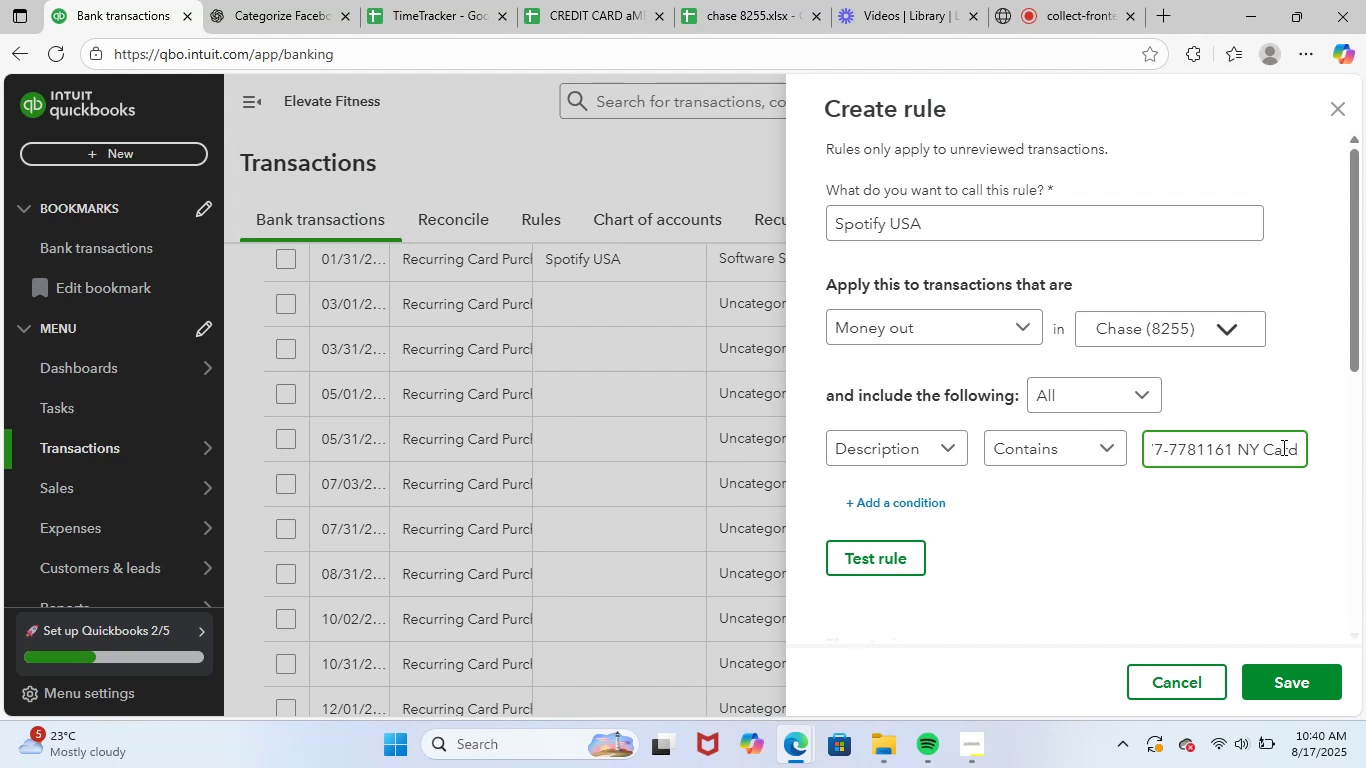 
key(Backspace)
 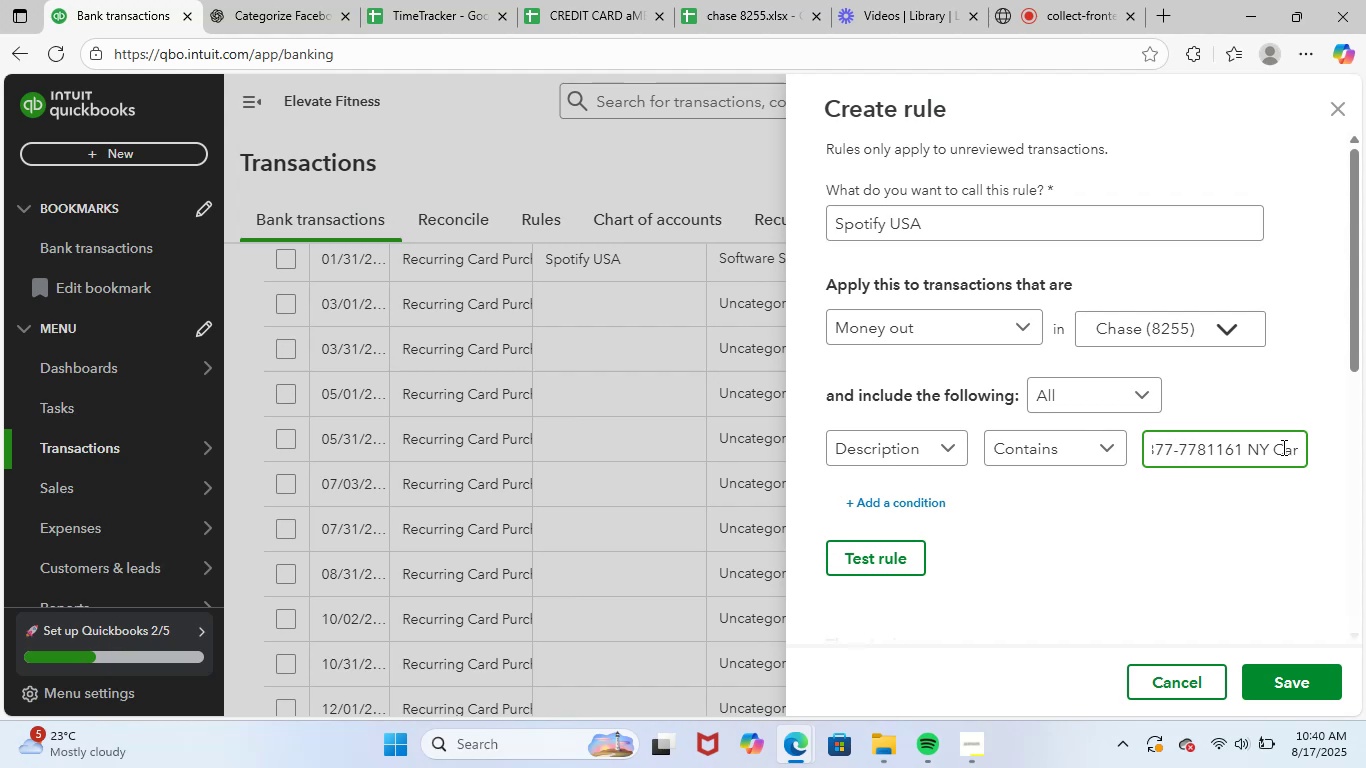 
key(Backspace)
 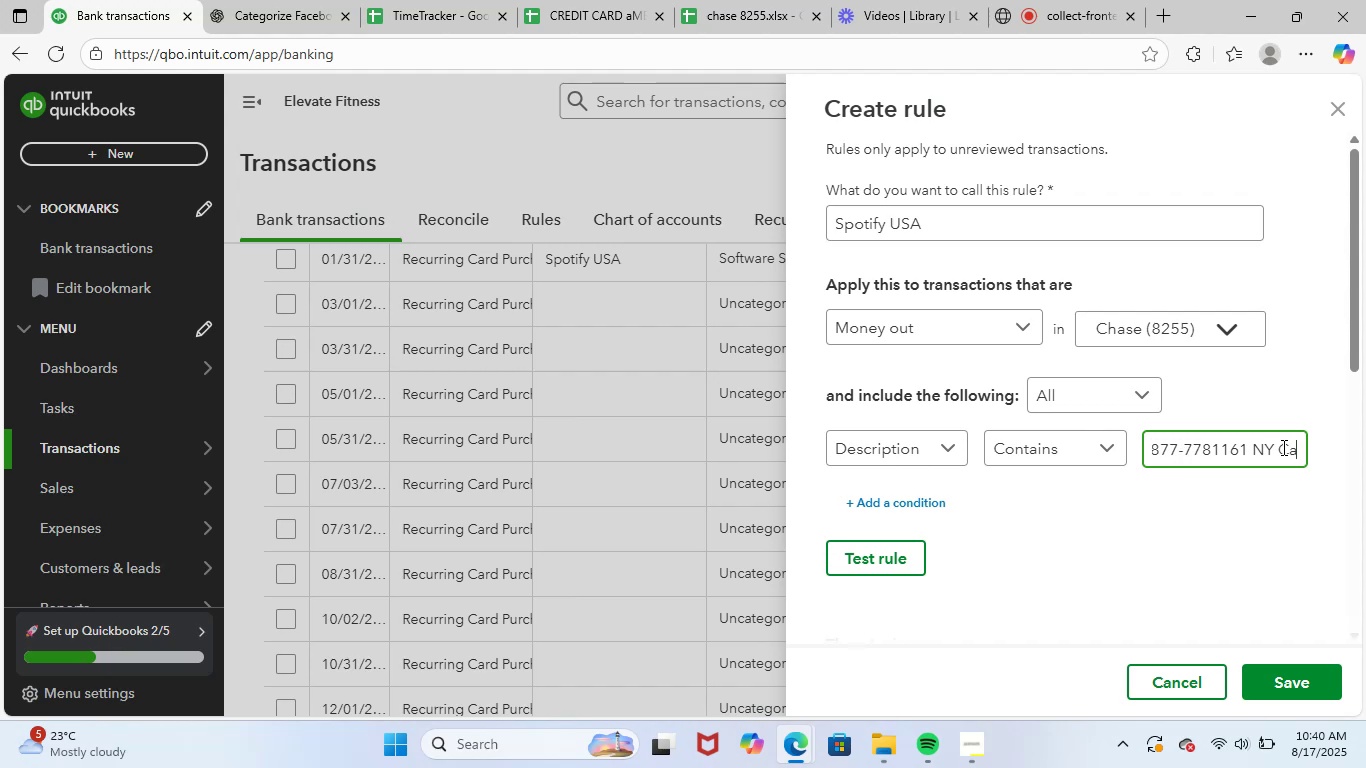 
key(Backspace)
 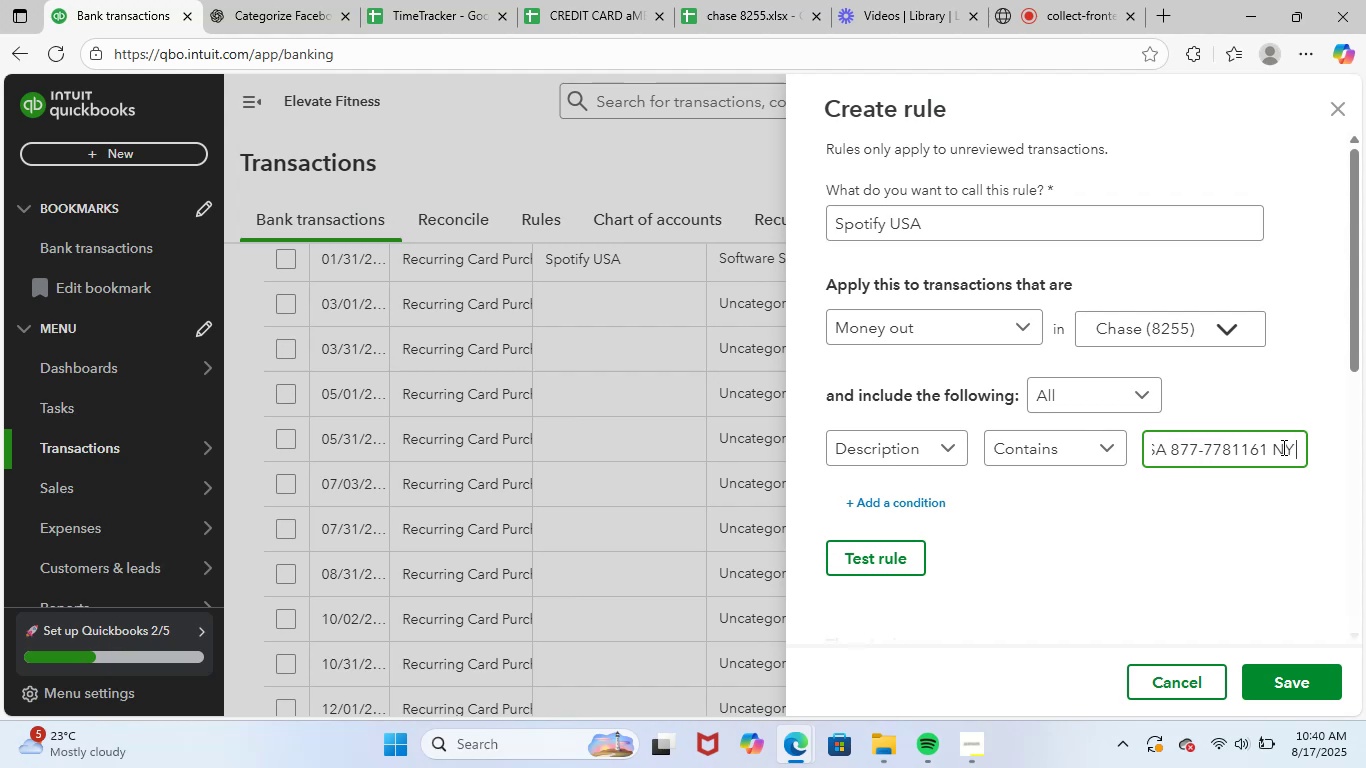 
key(Backspace)
 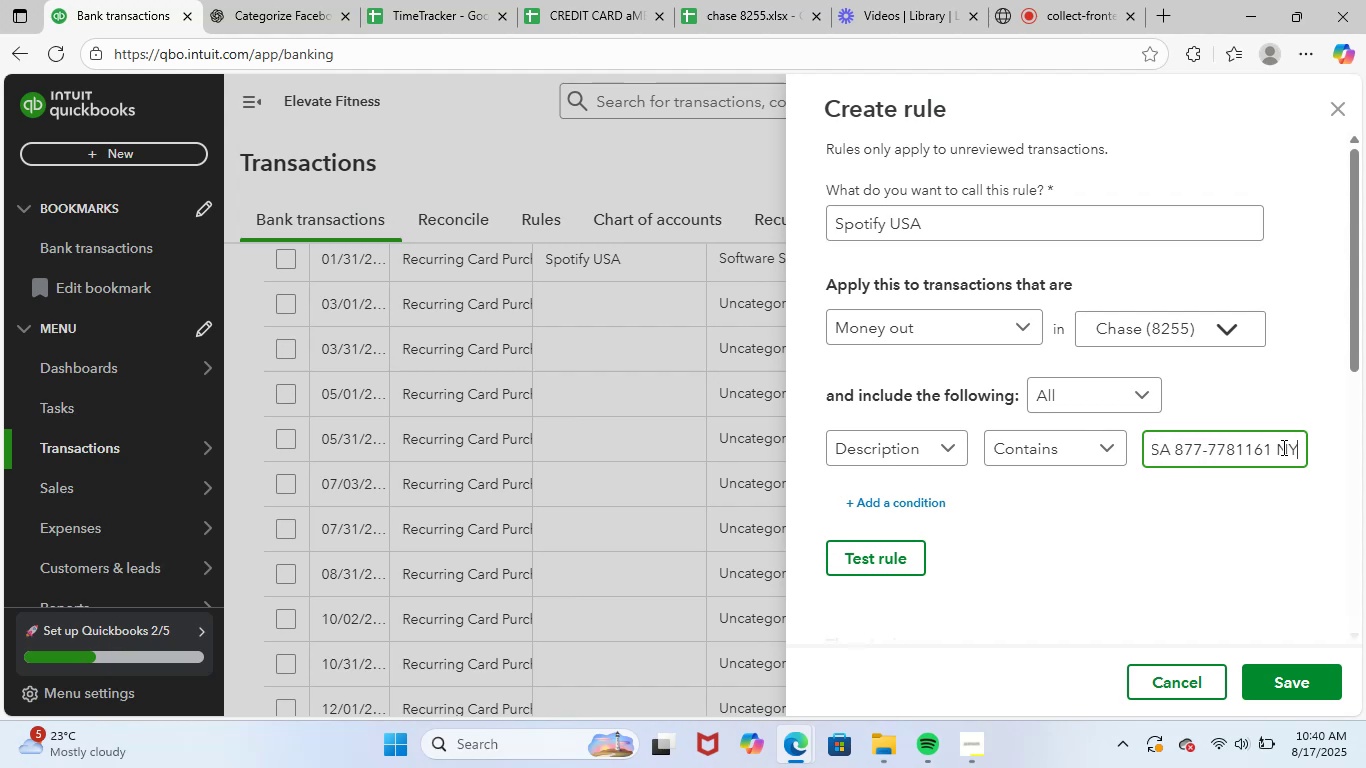 
key(Backspace)
 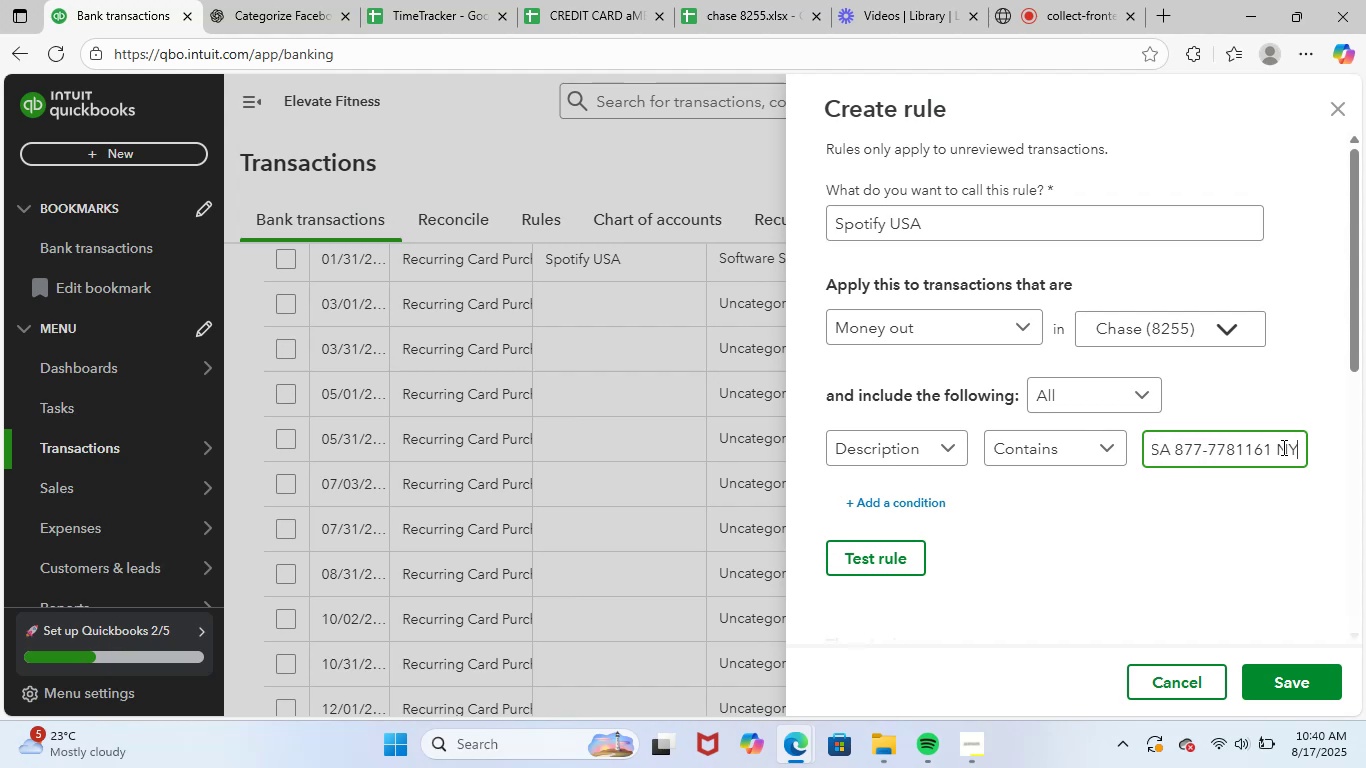 
key(Backspace)
 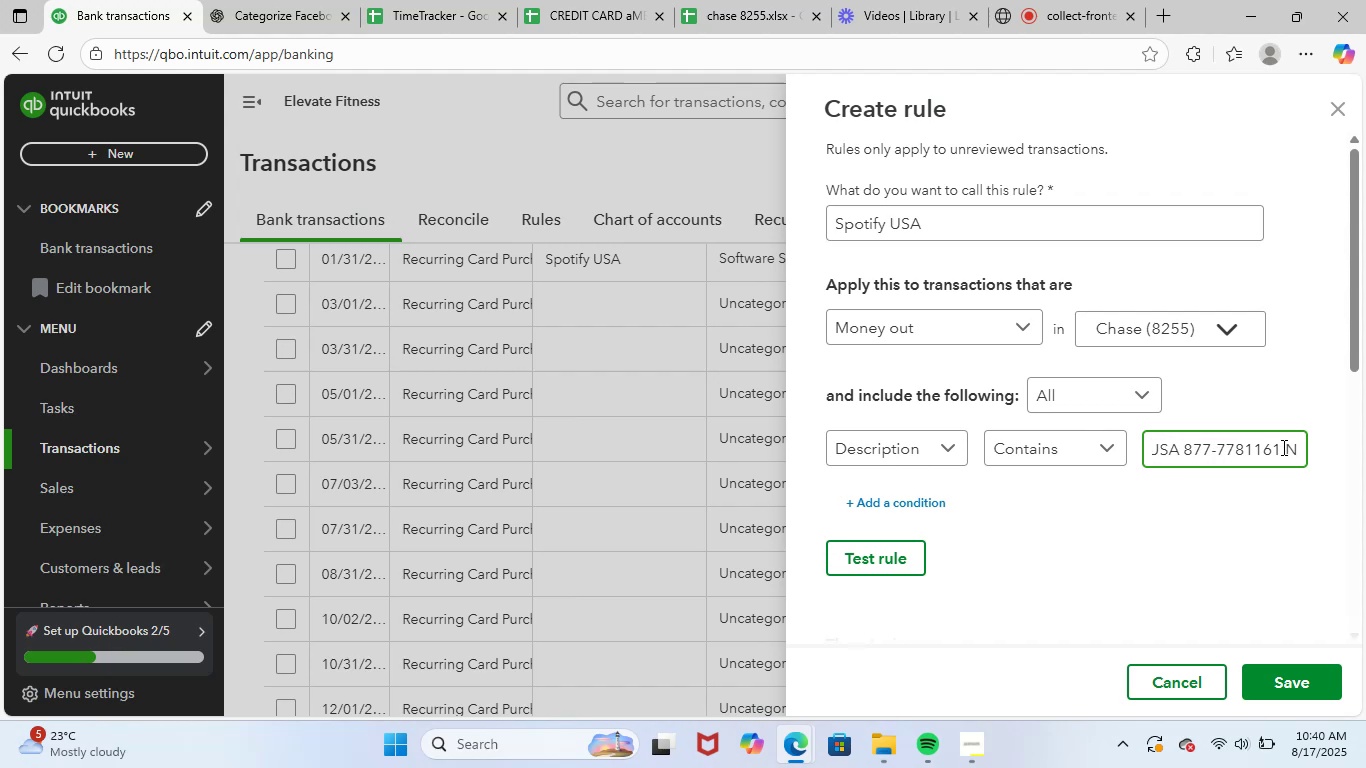 
key(Backspace)
 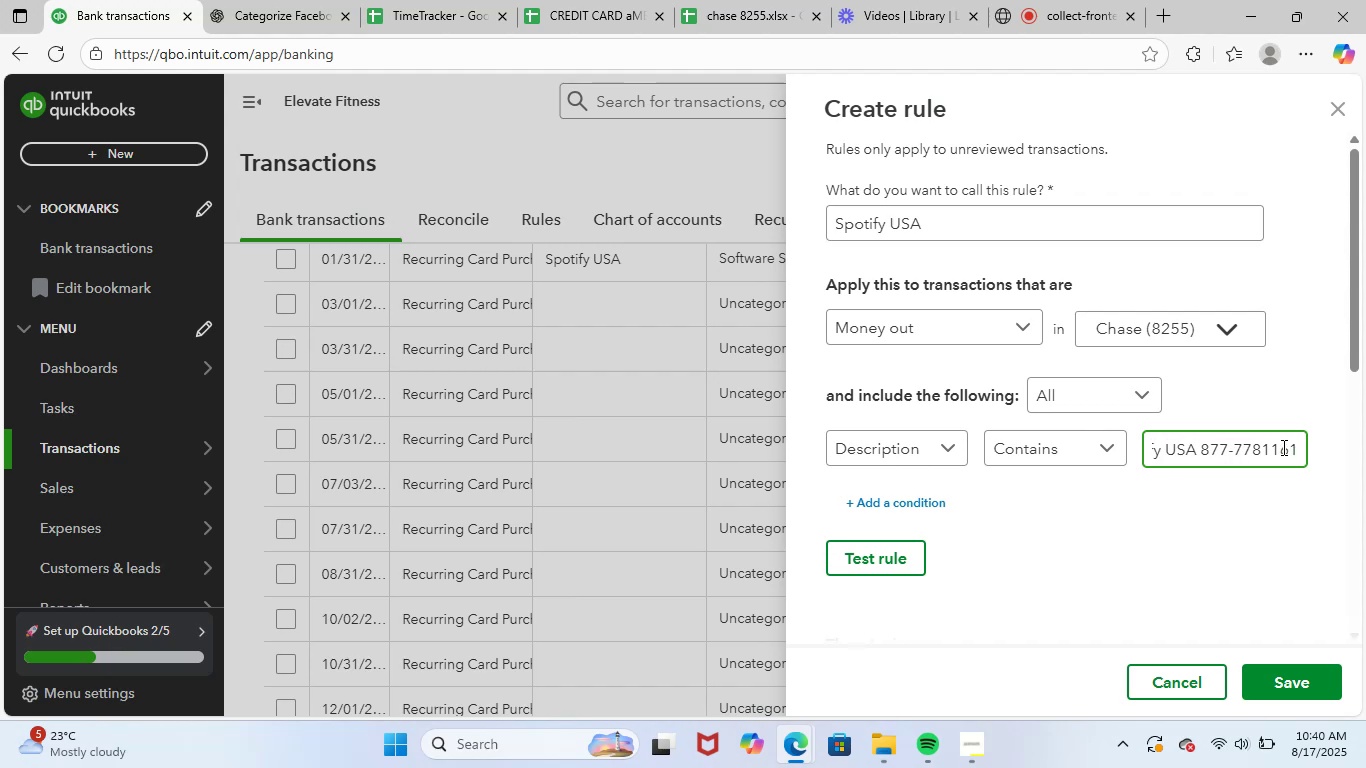 
key(Backspace)
 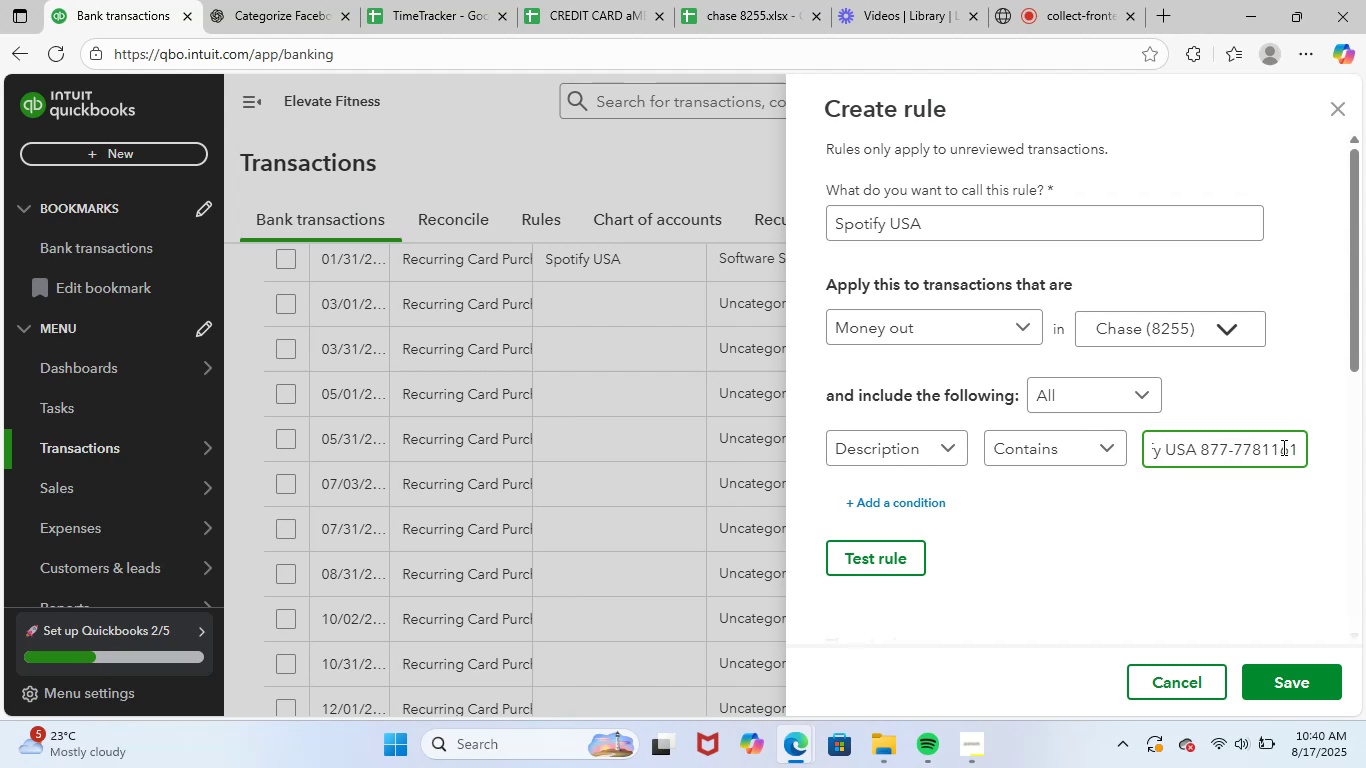 
key(Backspace)
 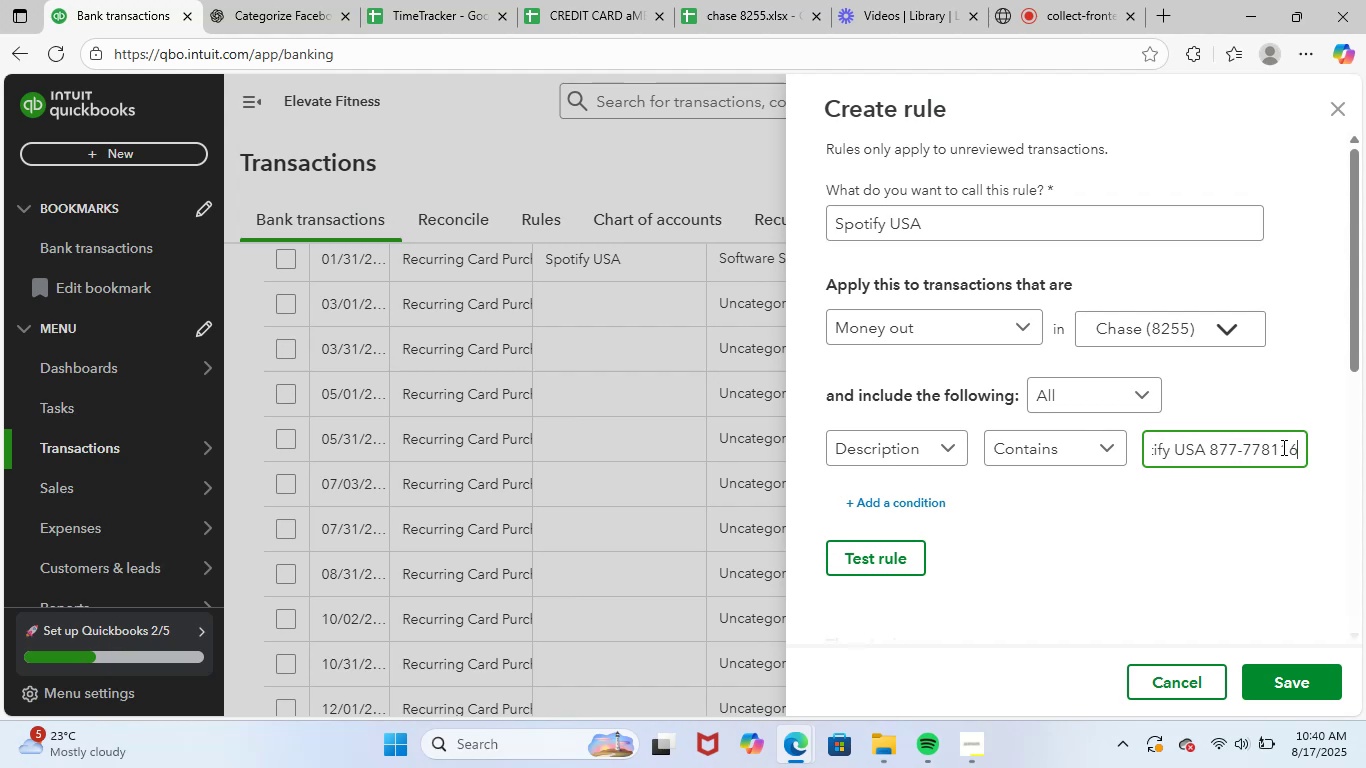 
key(Backspace)
 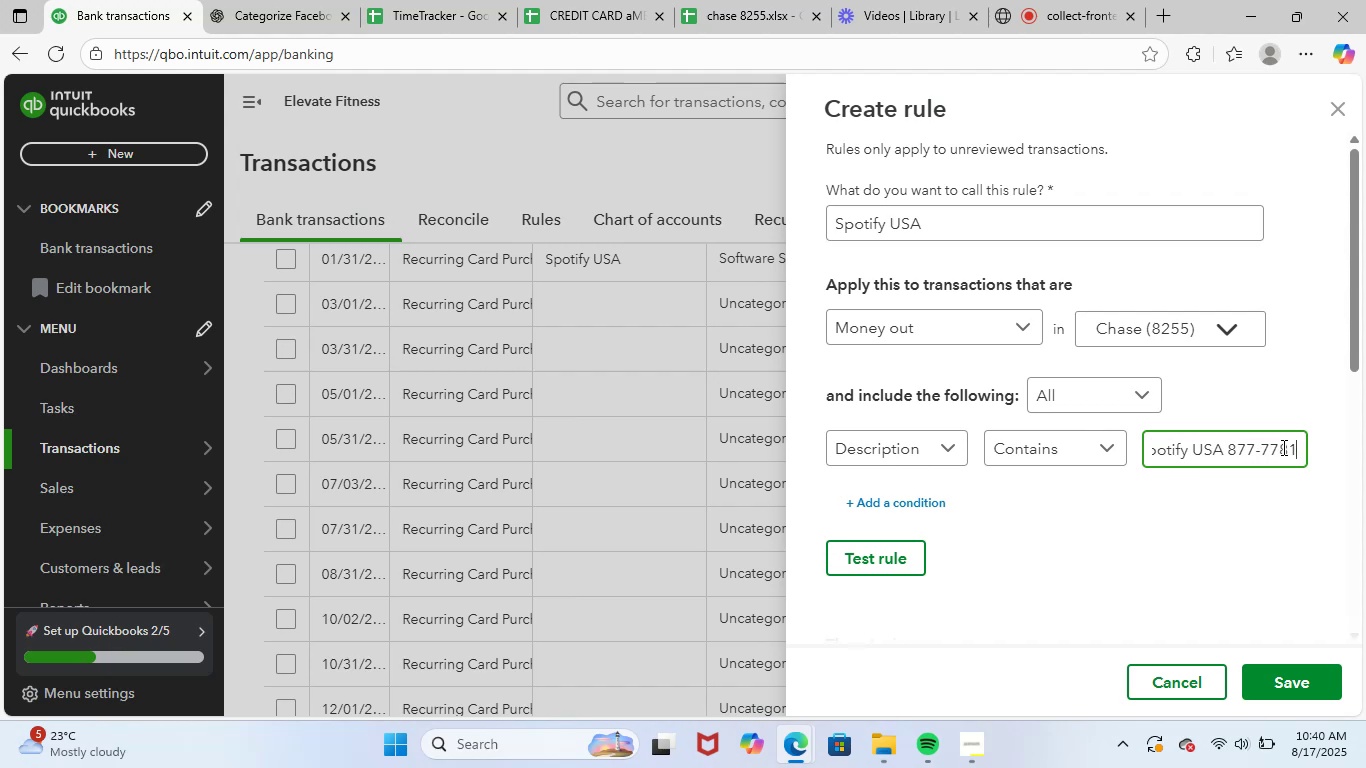 
key(Backspace)
 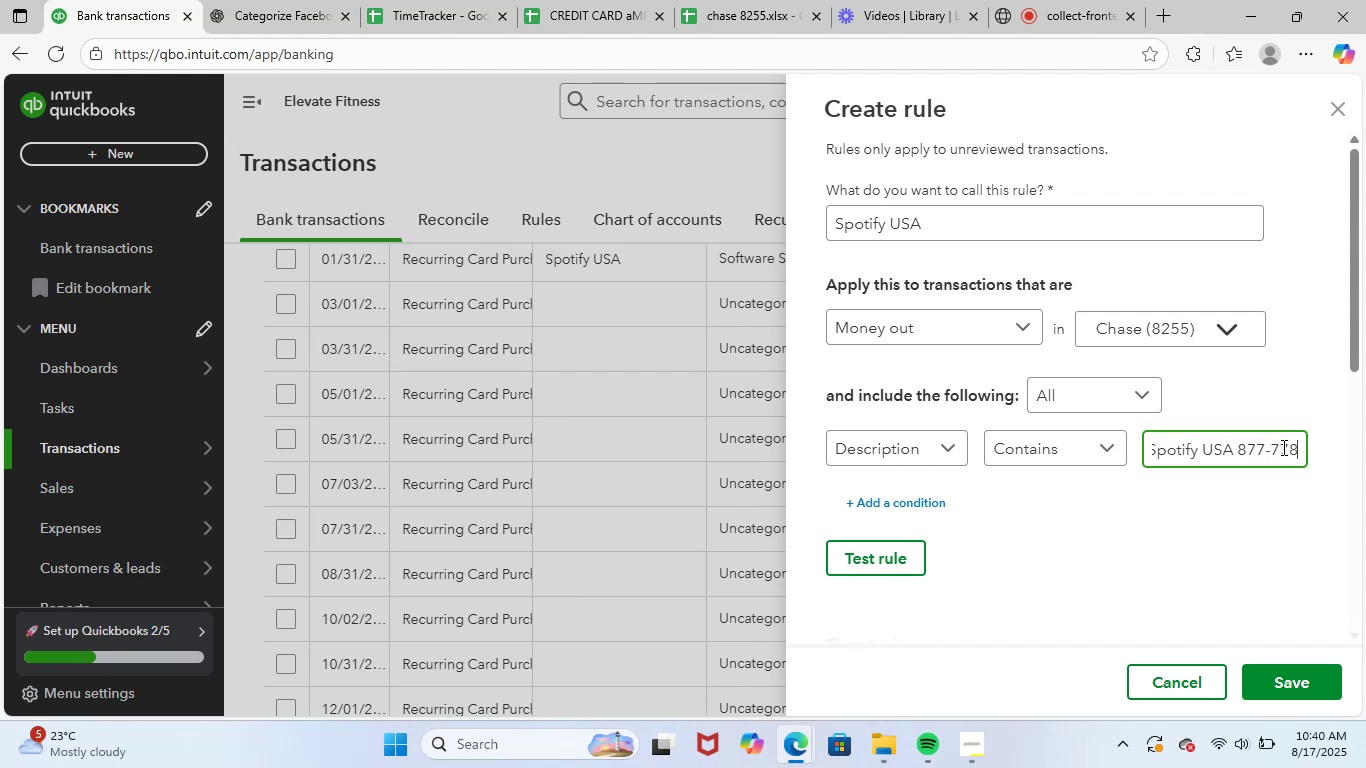 
key(Backspace)
 